 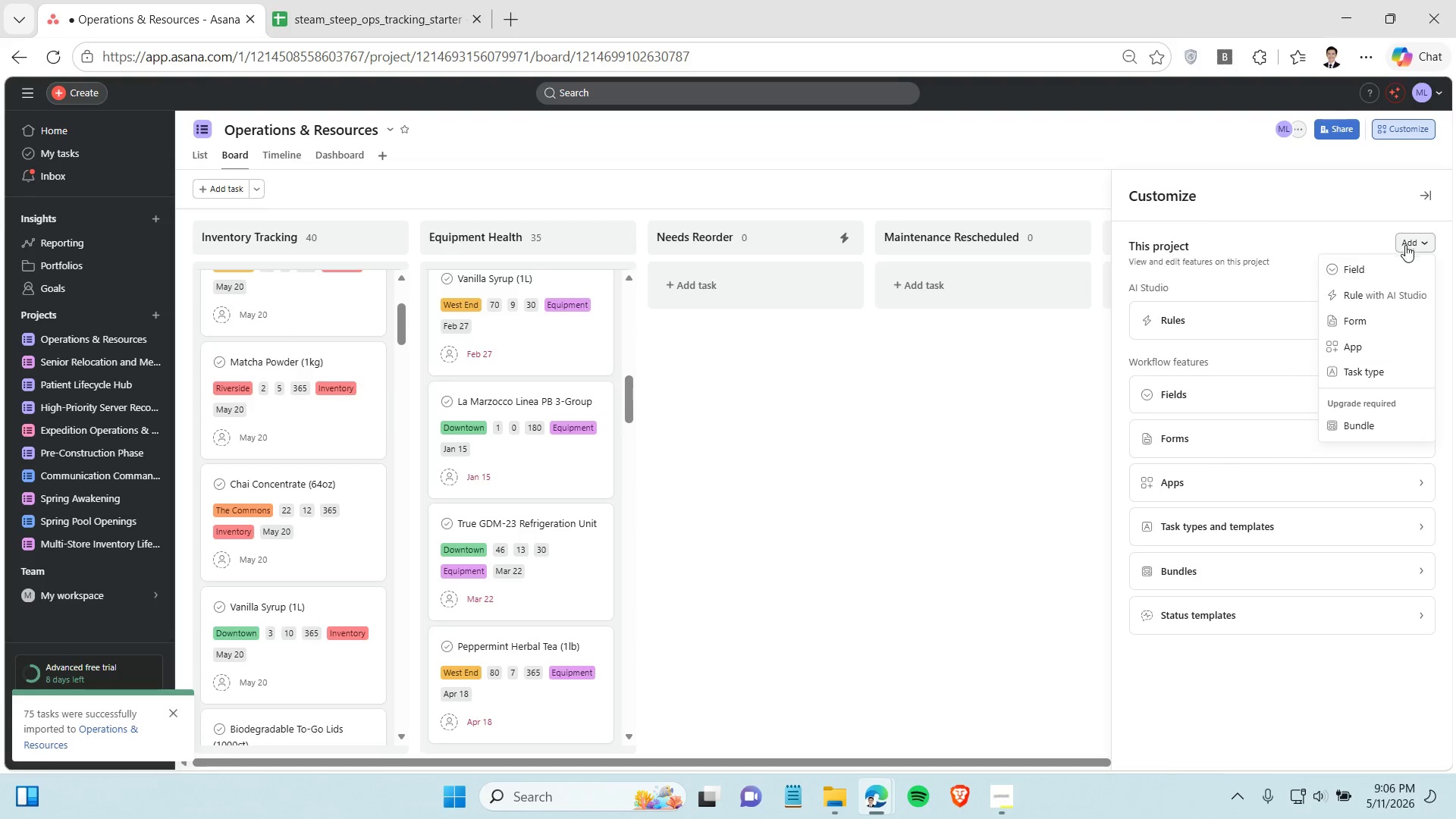 
left_click([1370, 265])
 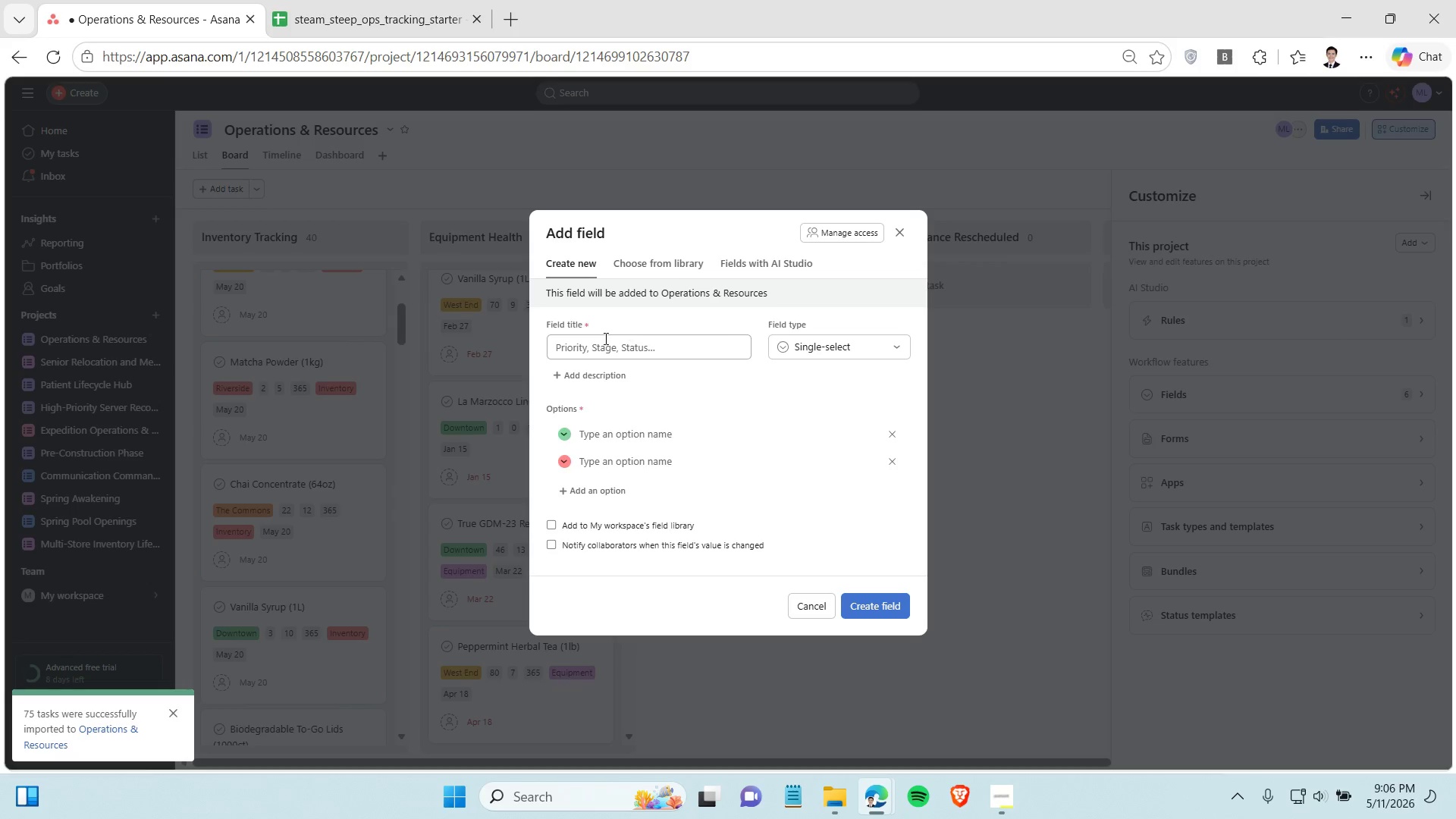 
left_click([600, 344])
 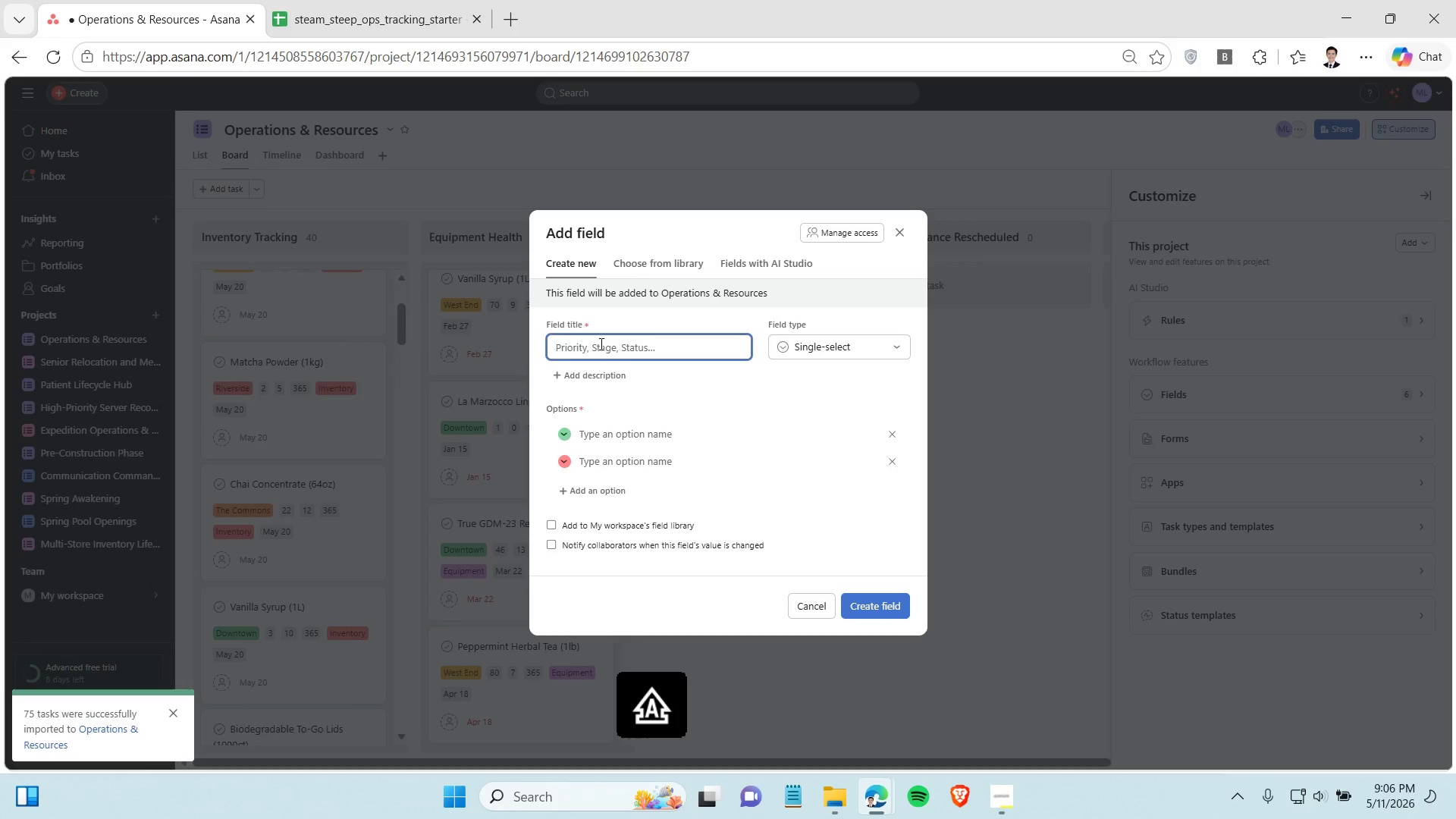 
type(Priority)
 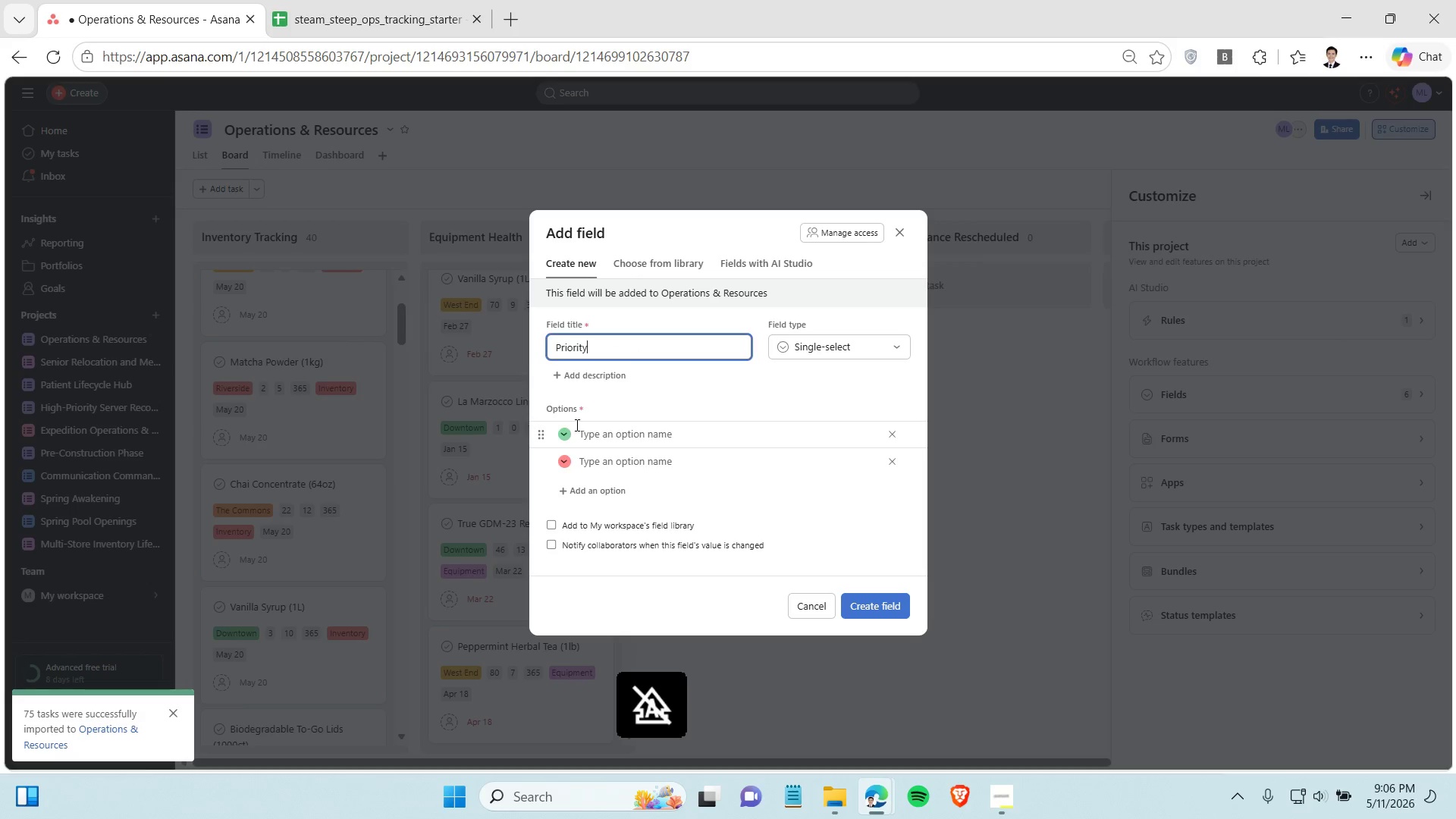 
left_click([580, 426])
 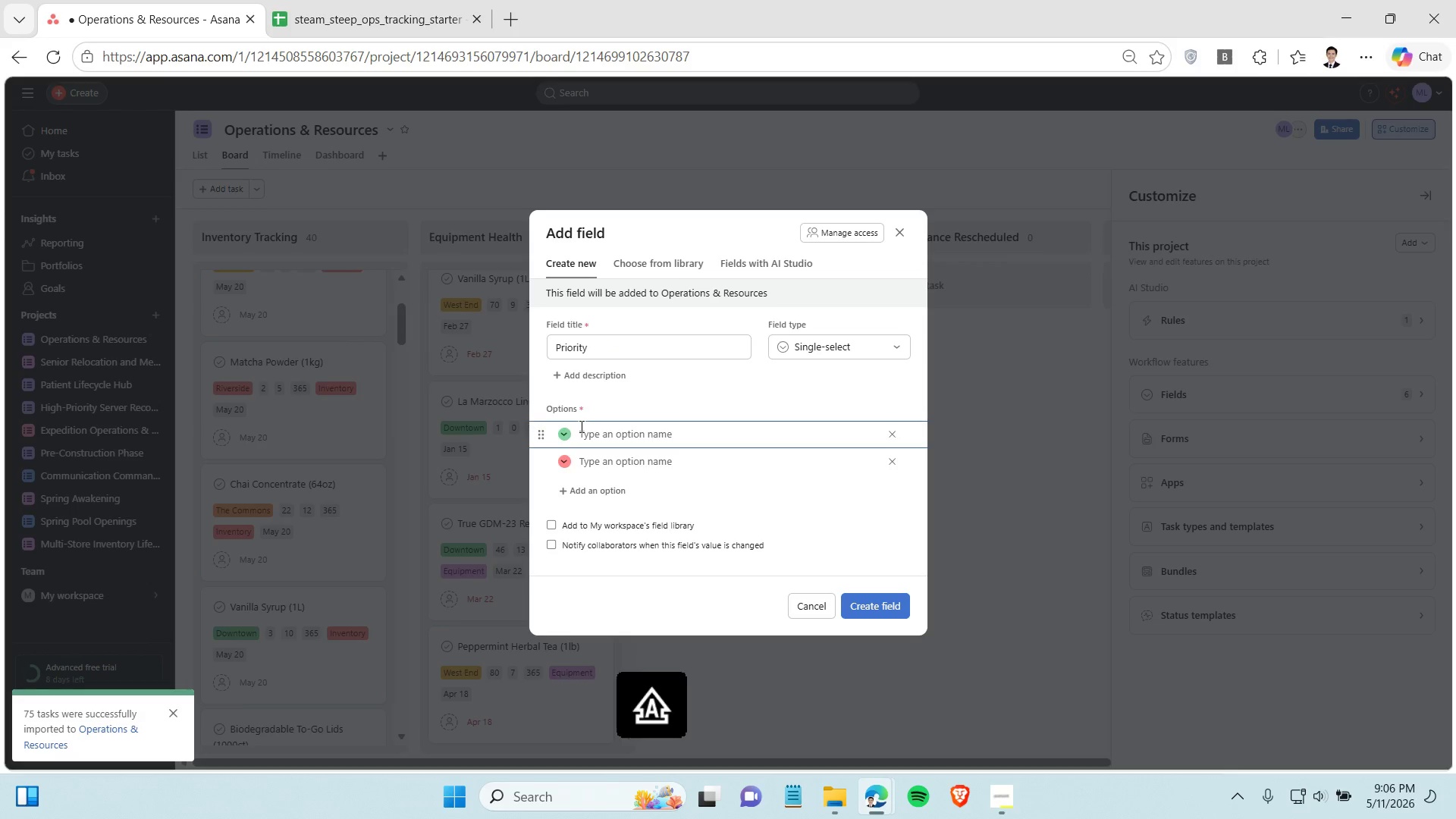 
type(Low)
 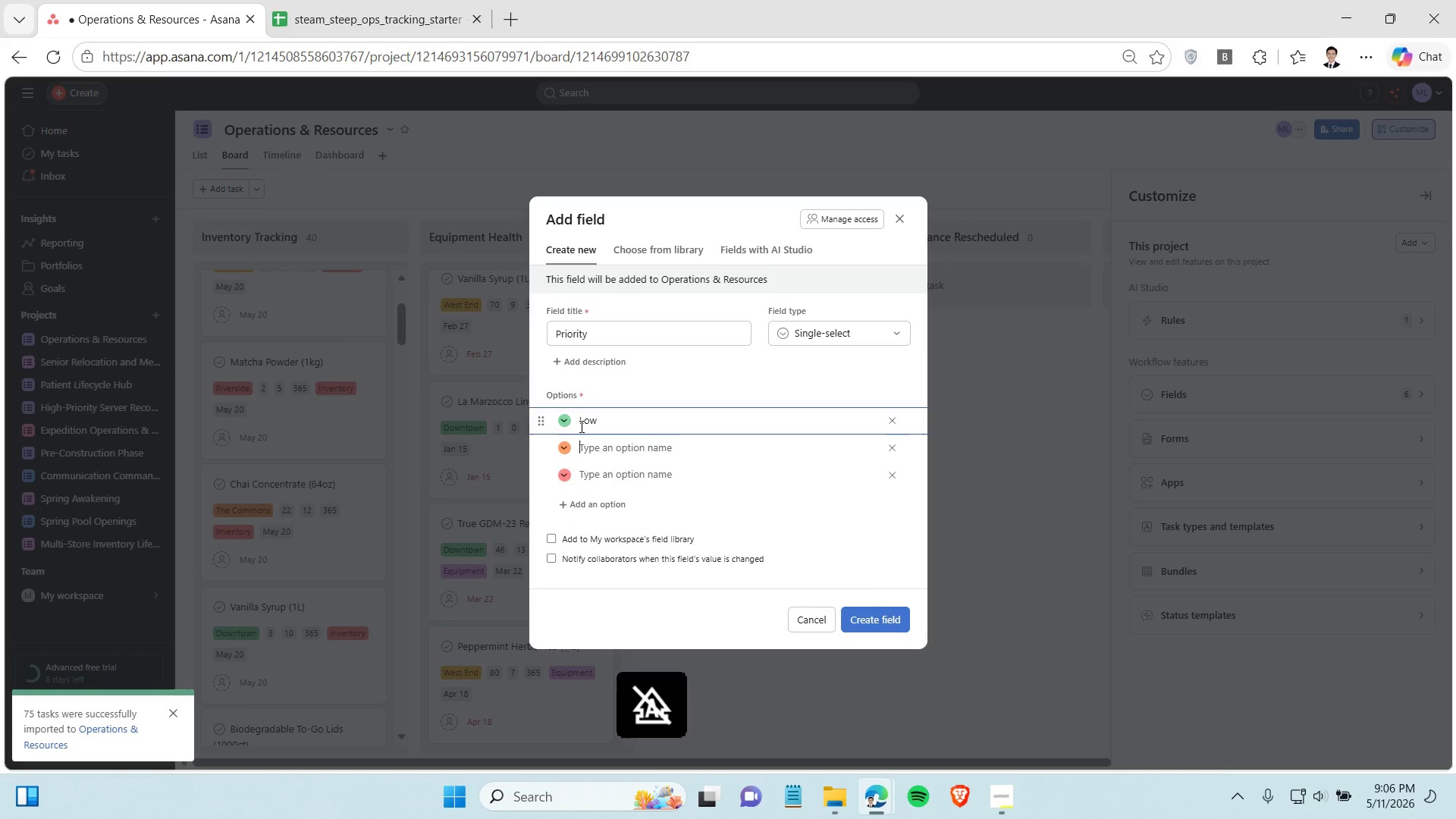 
key(Enter)
 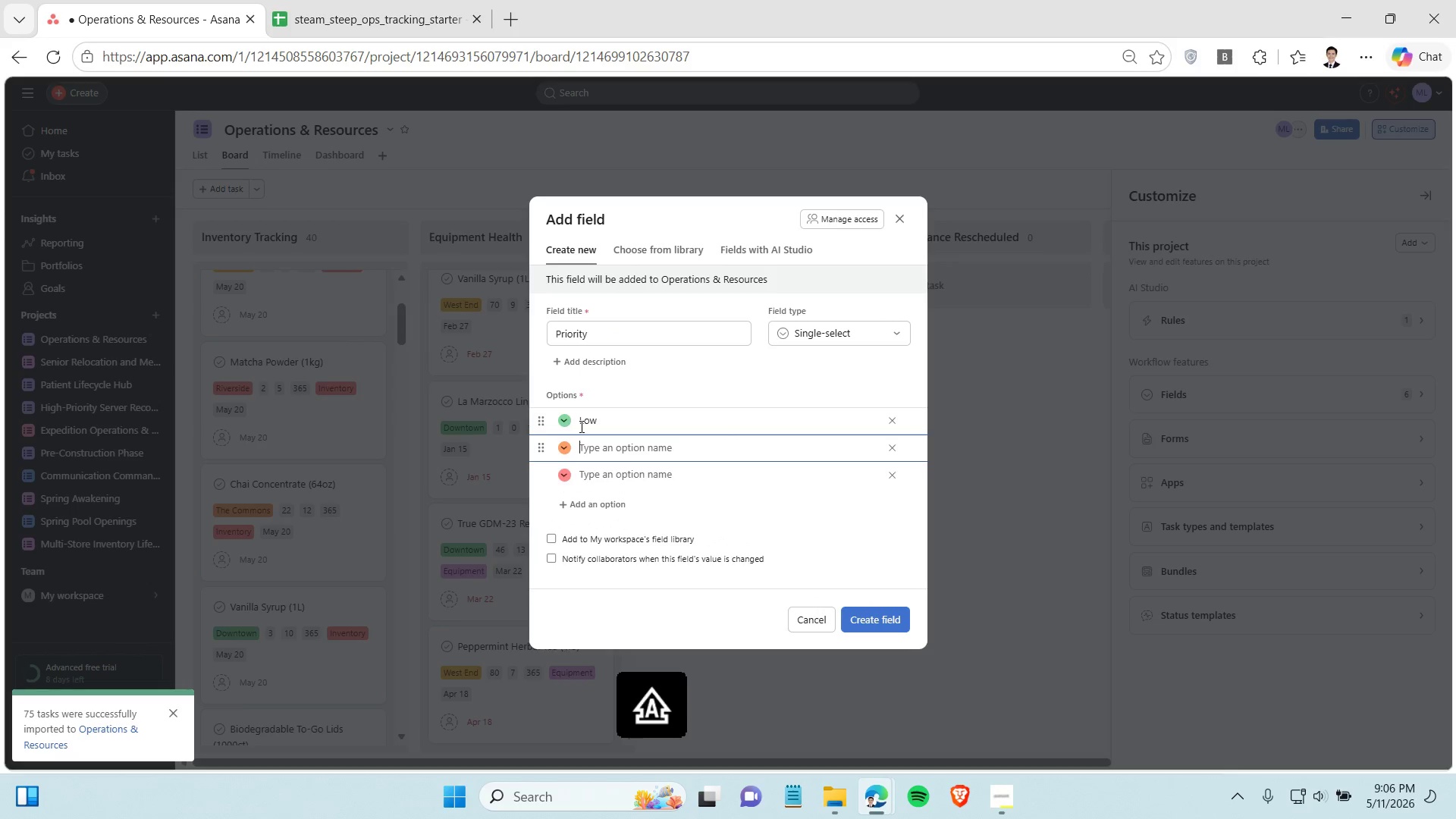 
type(Medium)
 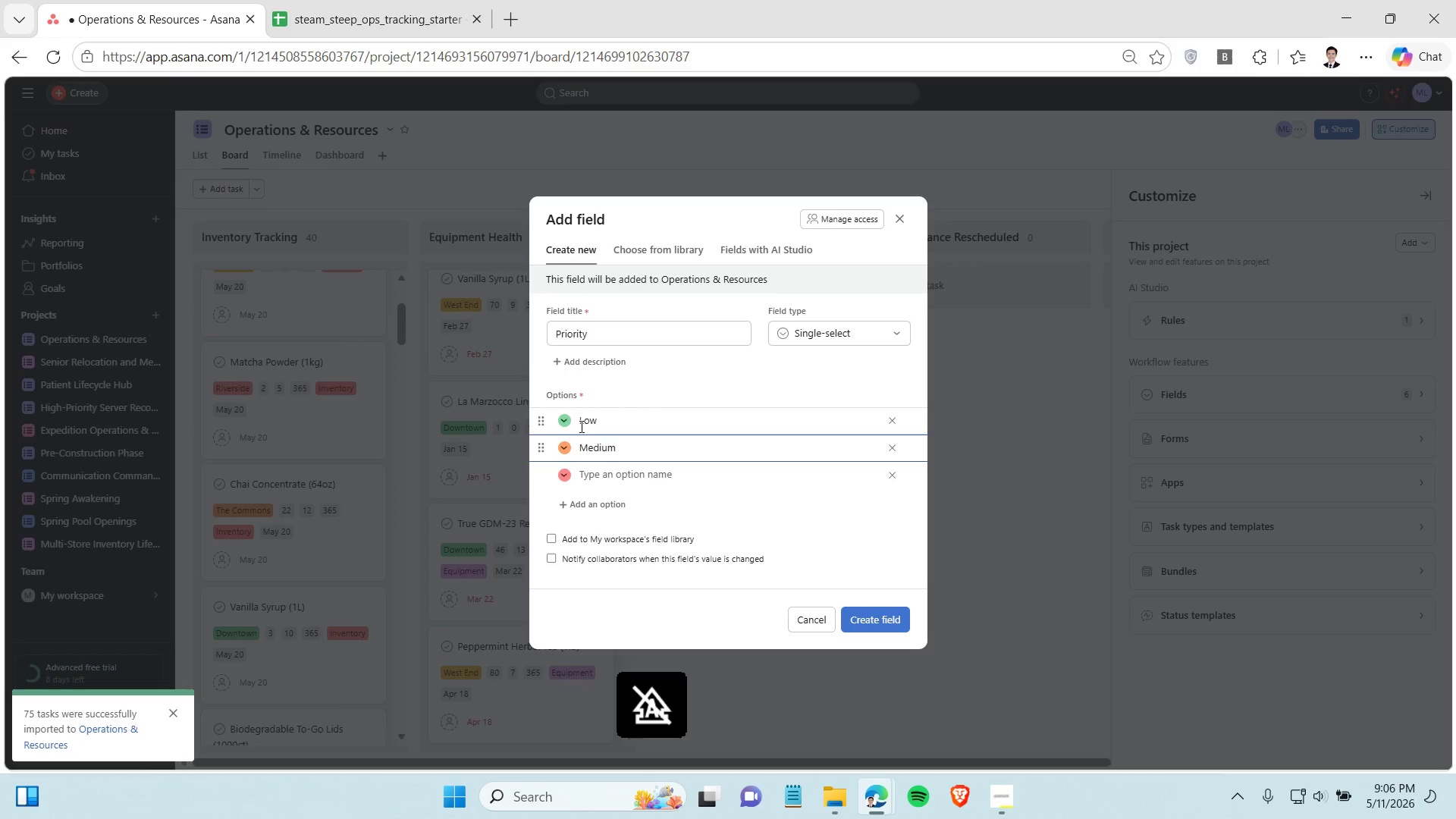 
key(ArrowDown)
 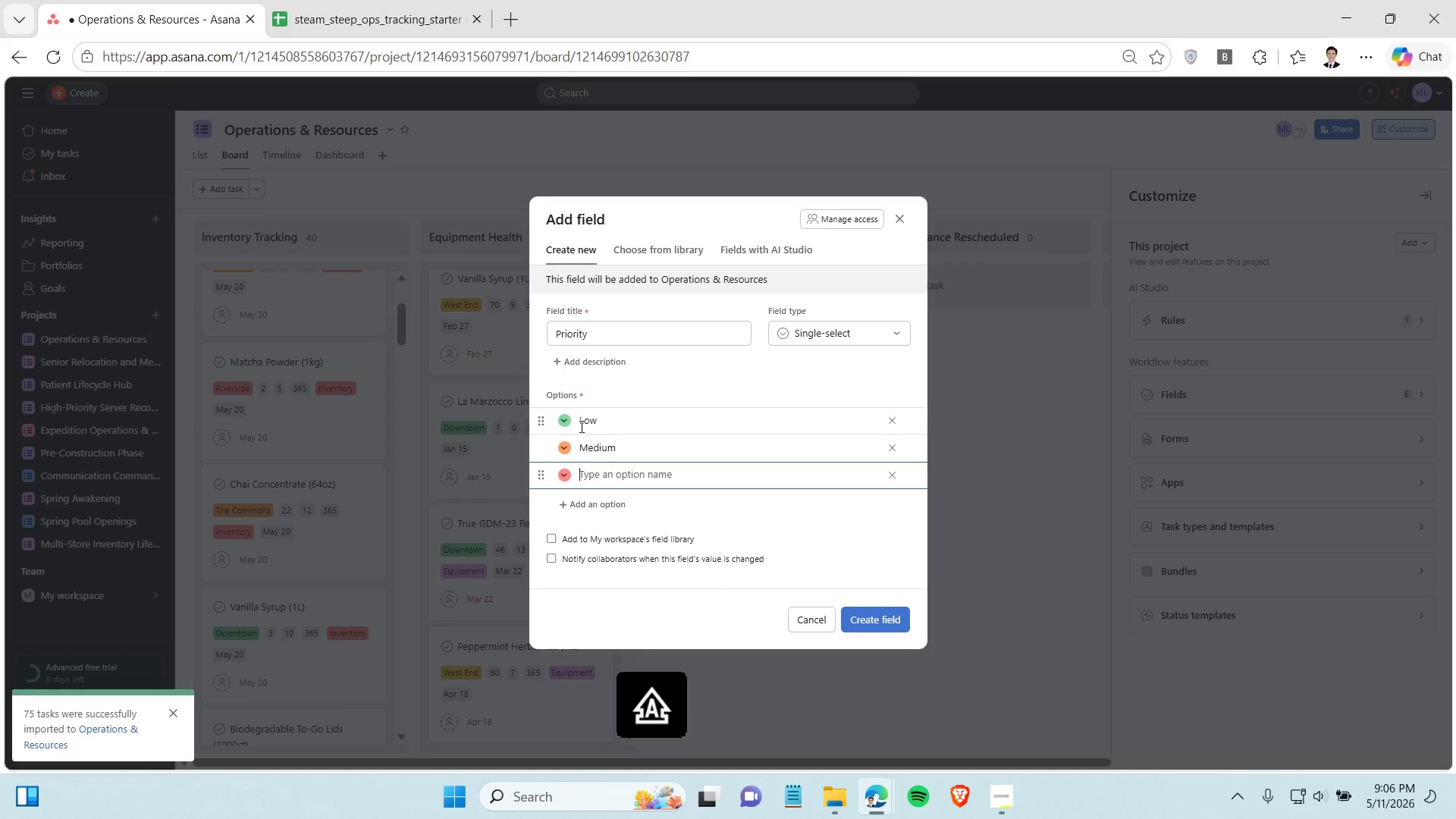 
type(High)
 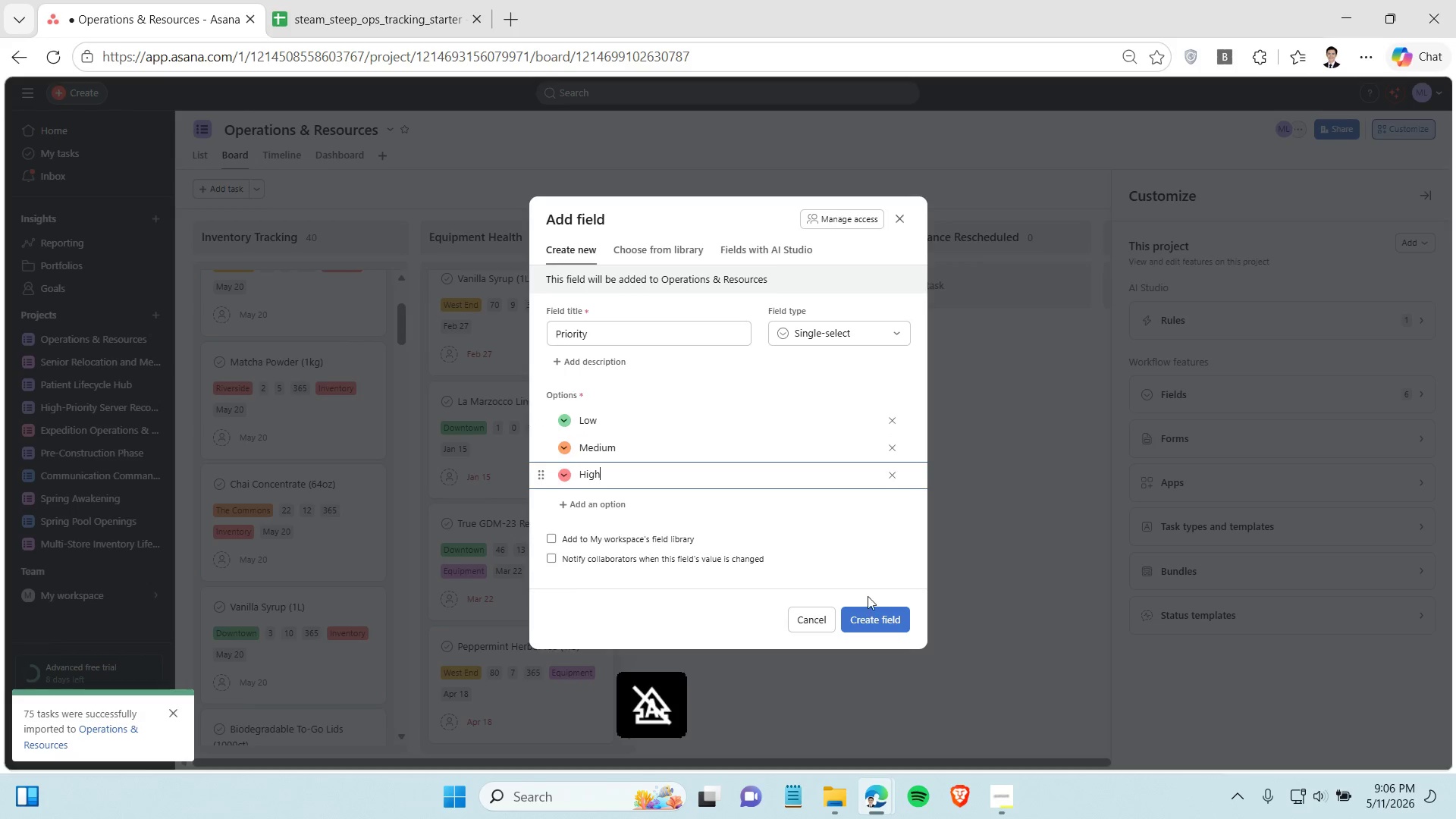 
left_click([877, 617])
 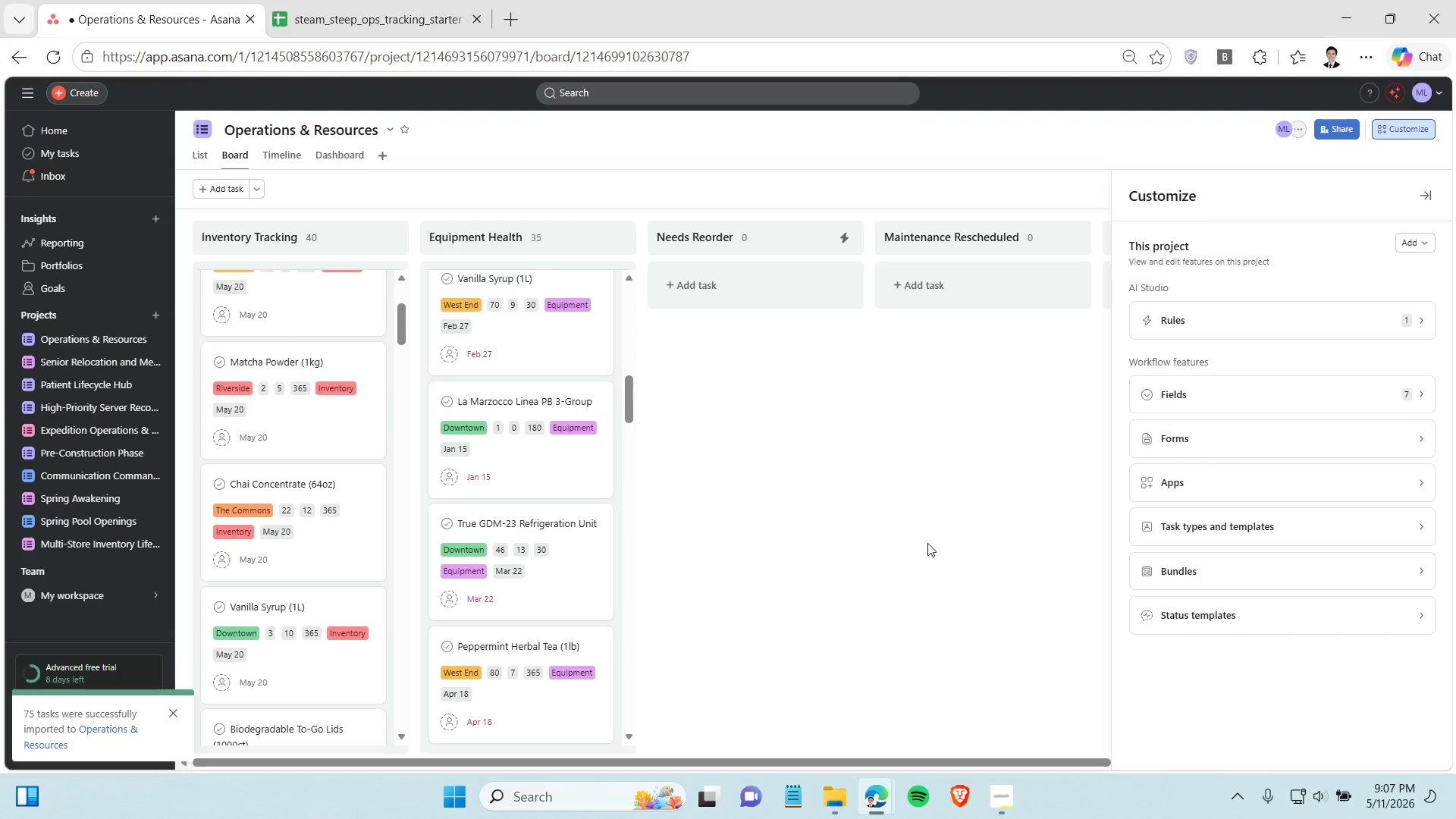 
wait(14.3)
 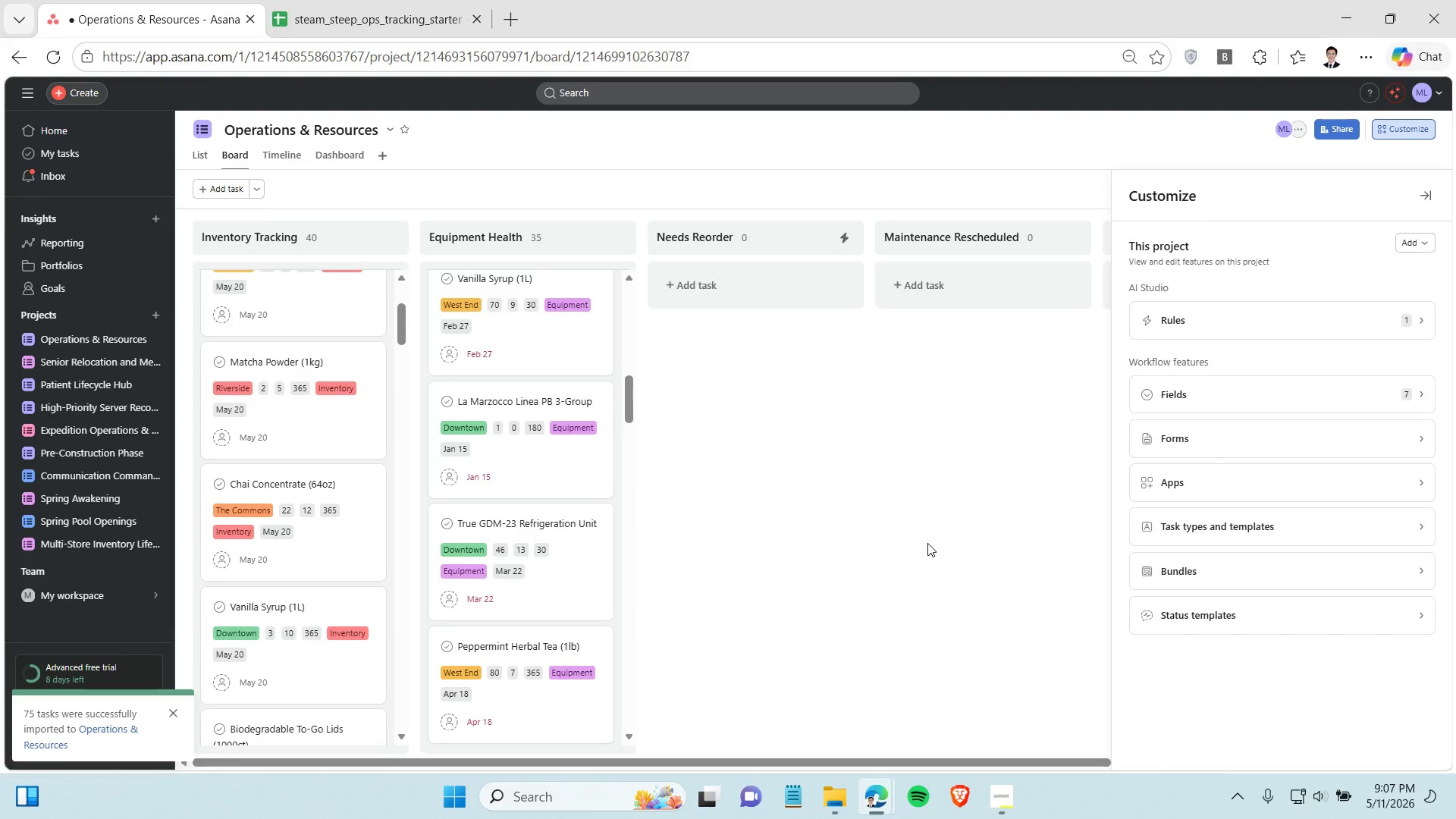 
left_click([1339, 315])
 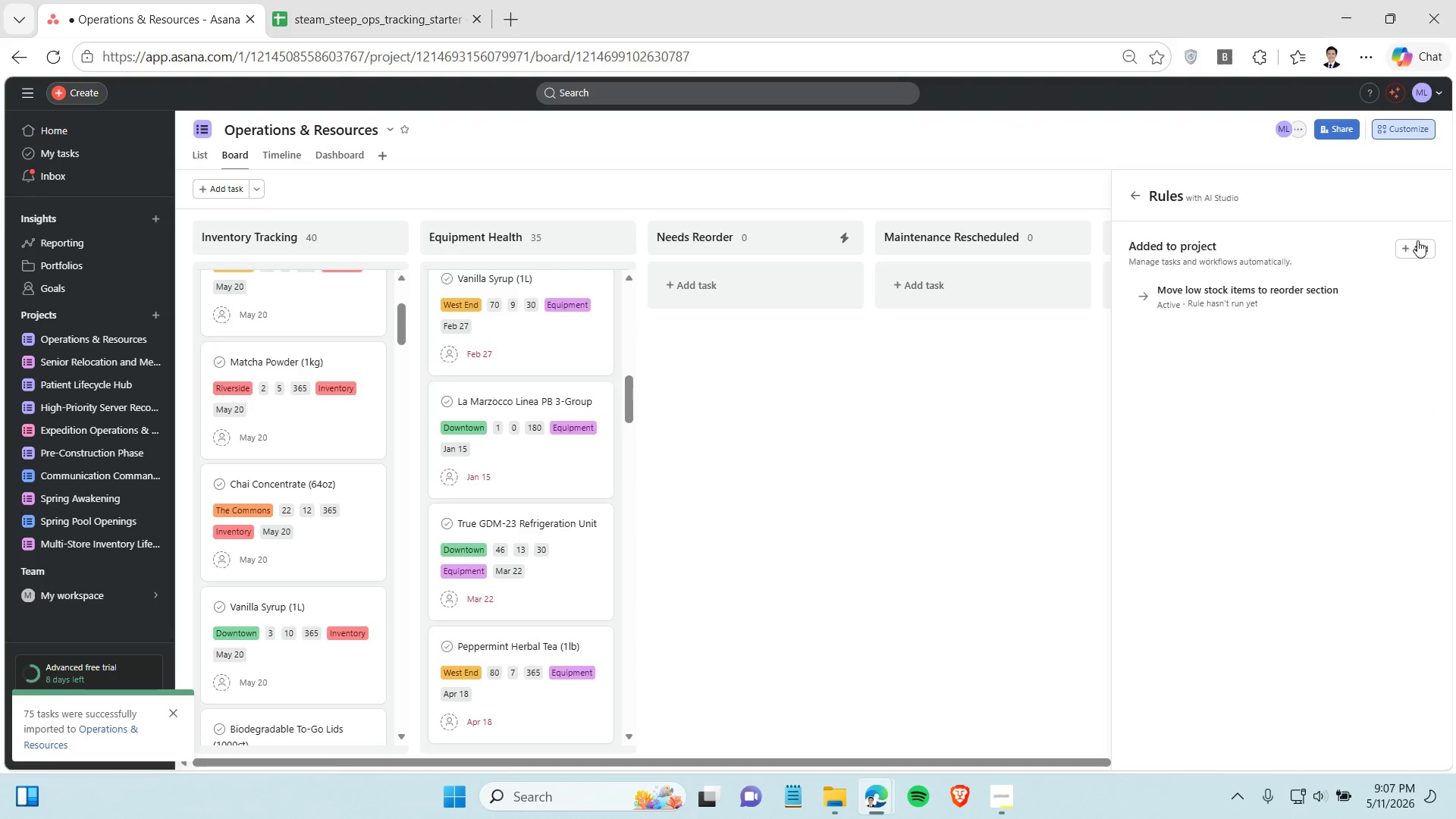 
left_click([1416, 248])
 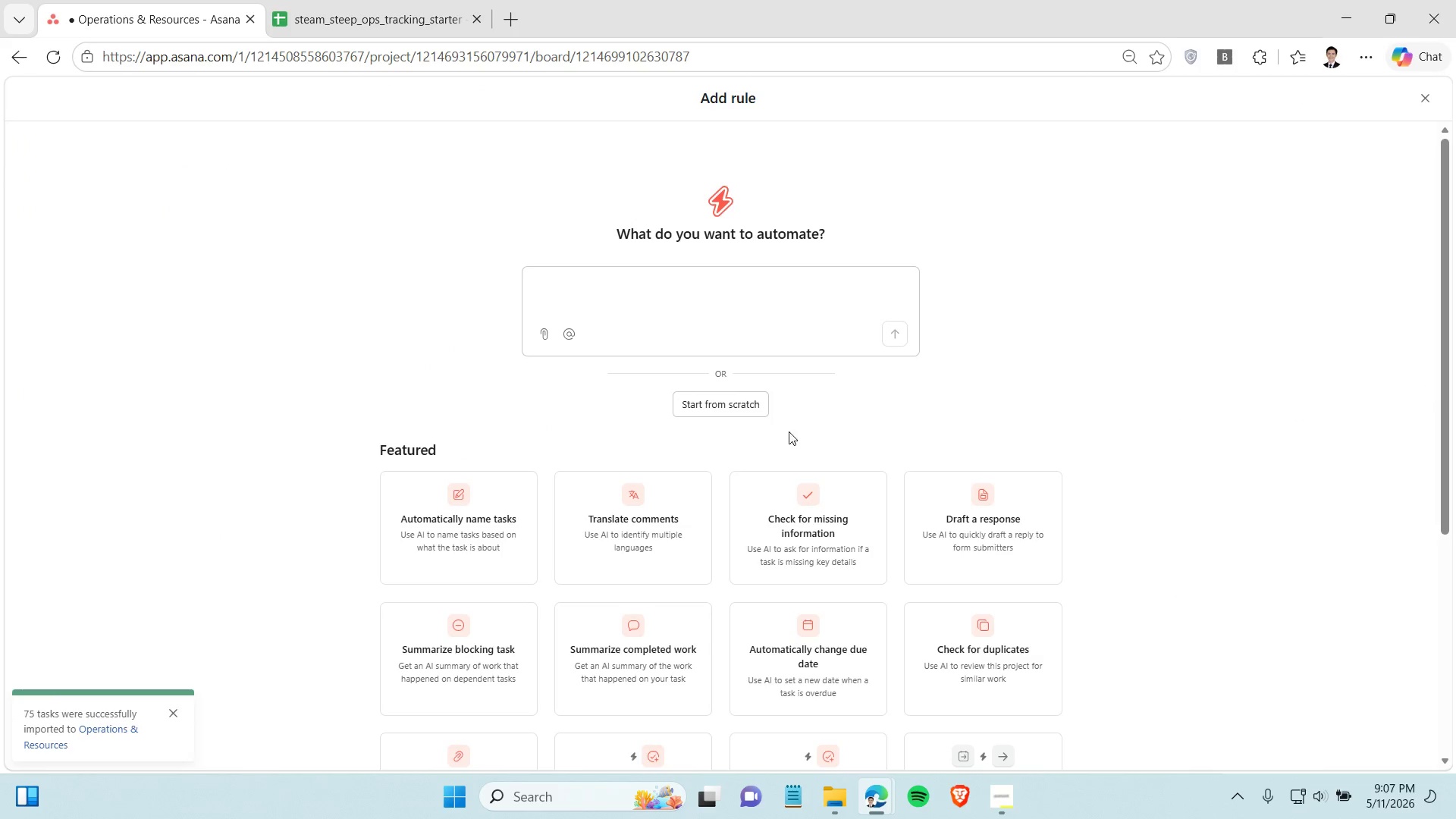 
left_click([726, 400])
 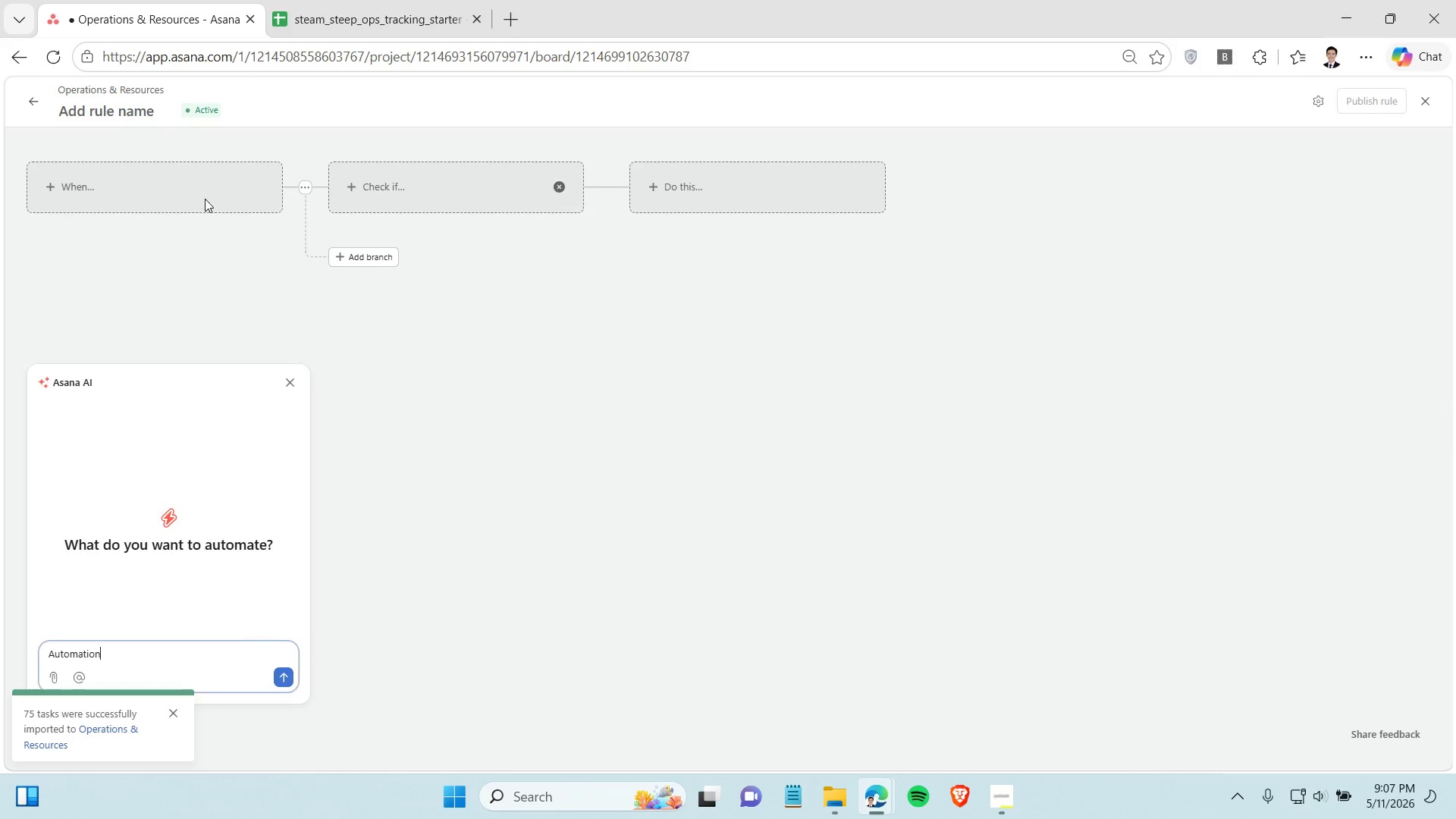 
left_click([211, 193])
 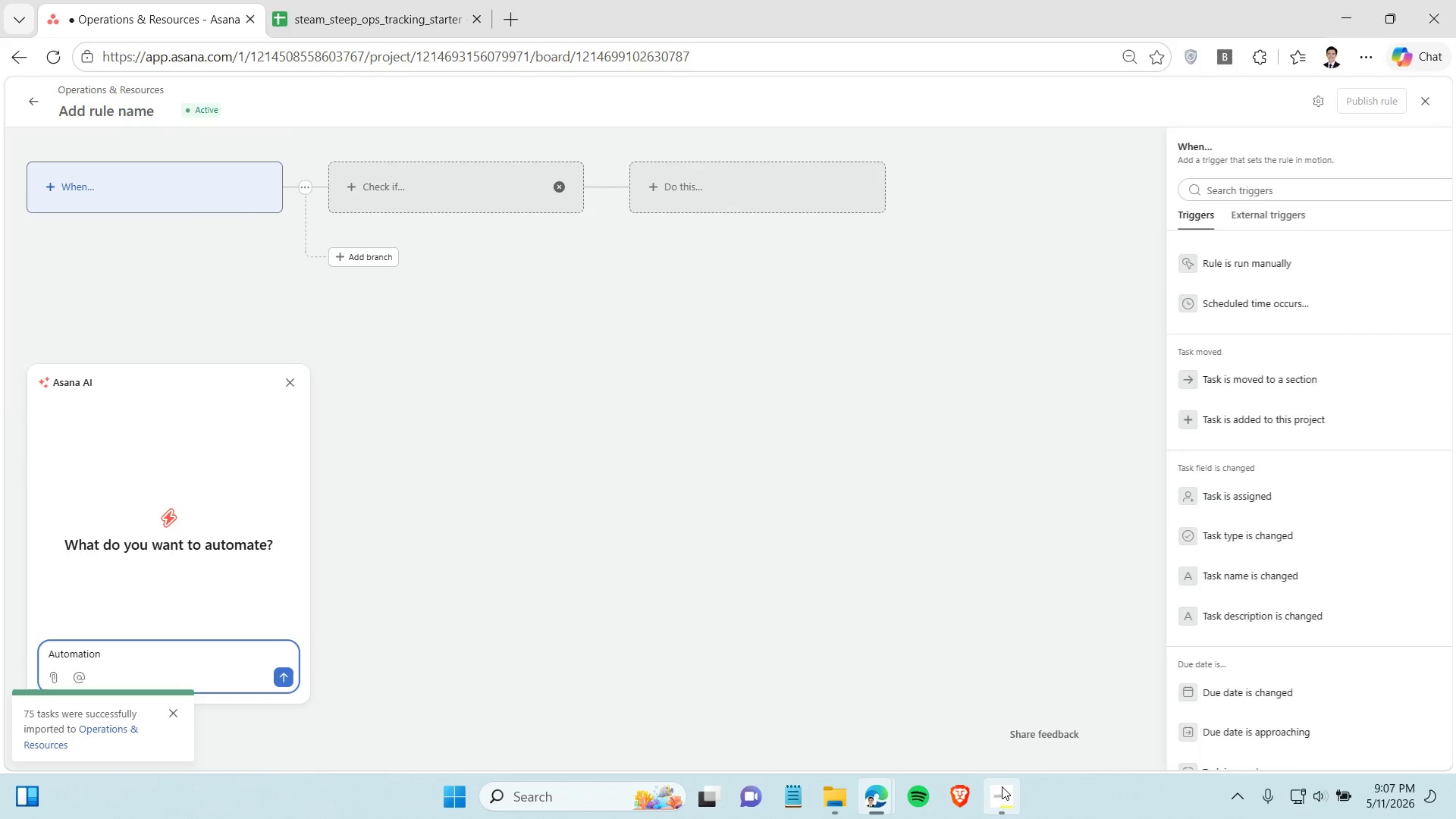 
left_click([1002, 786])
 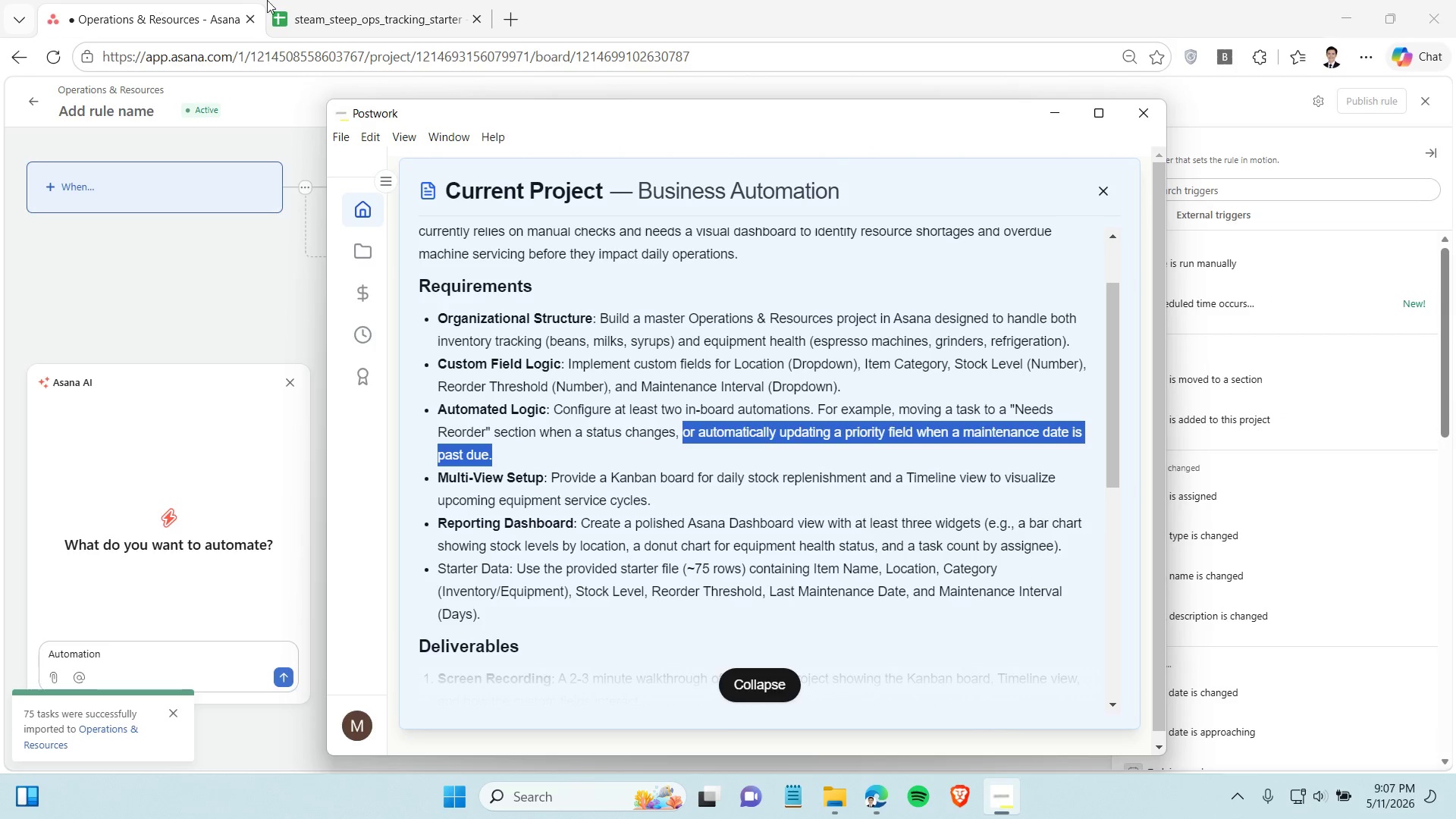 
wait(7.84)
 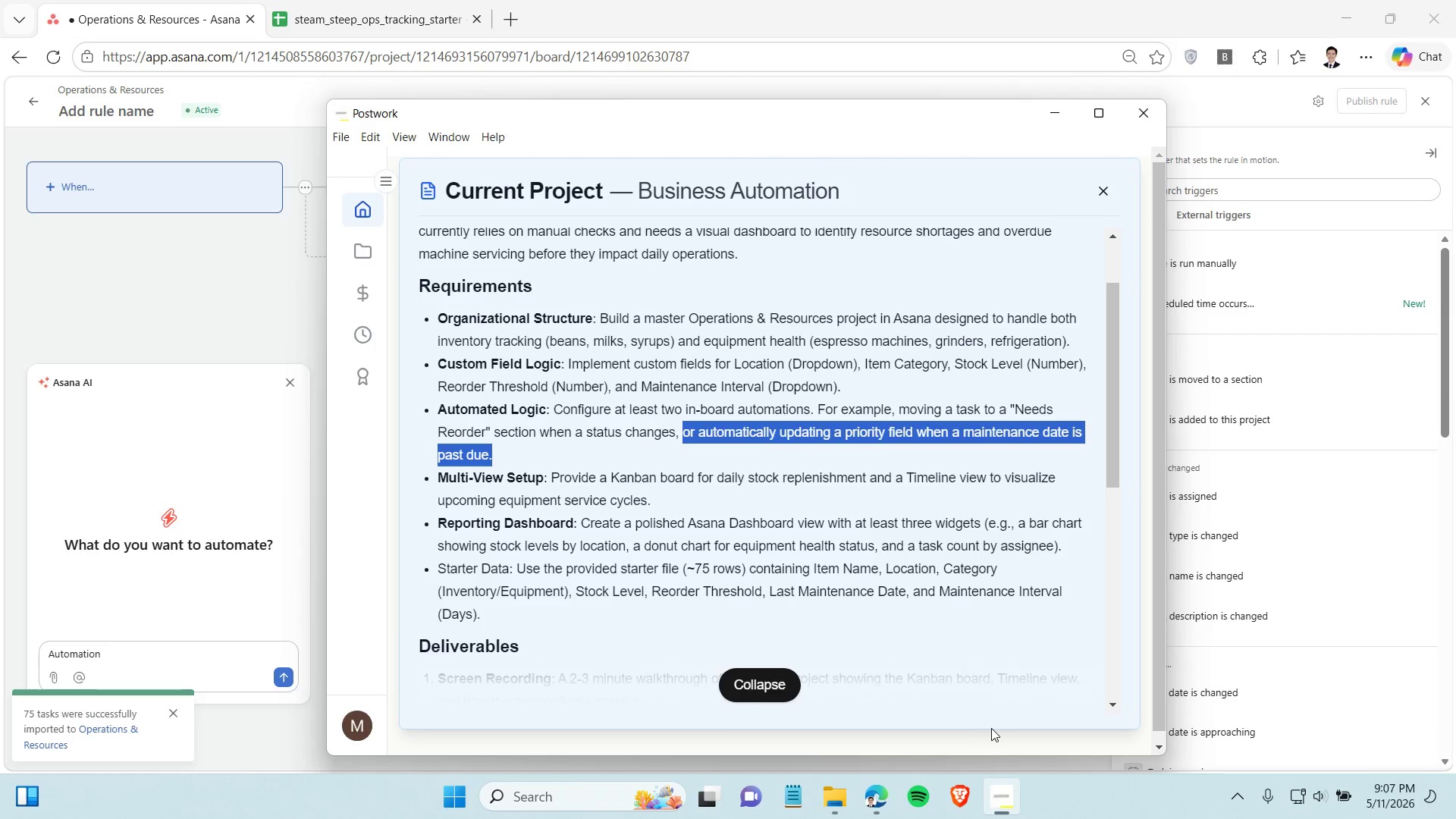 
left_click([185, 5])
 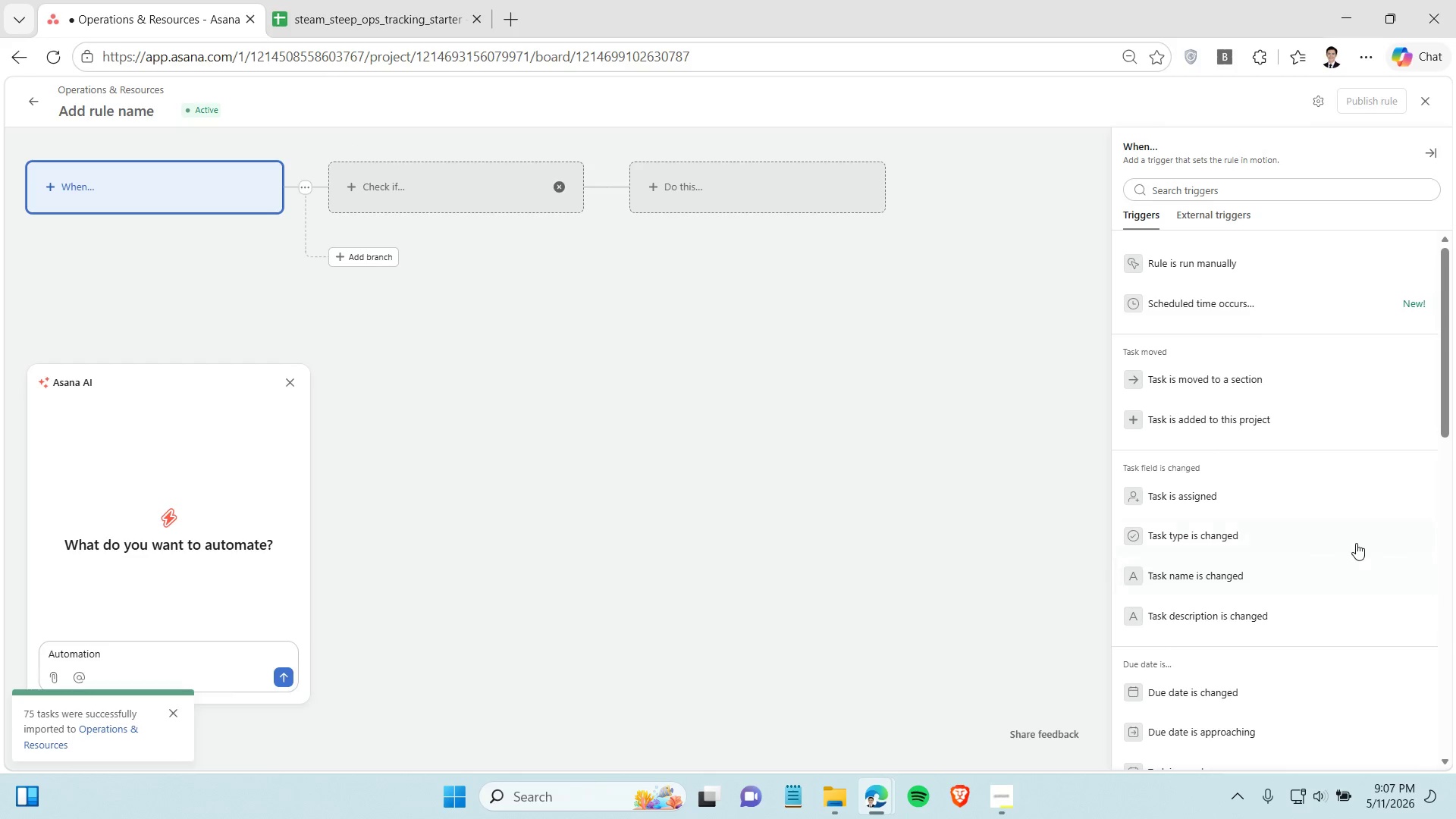 
scroll: coordinate [1343, 544], scroll_direction: down, amount: 9.0
 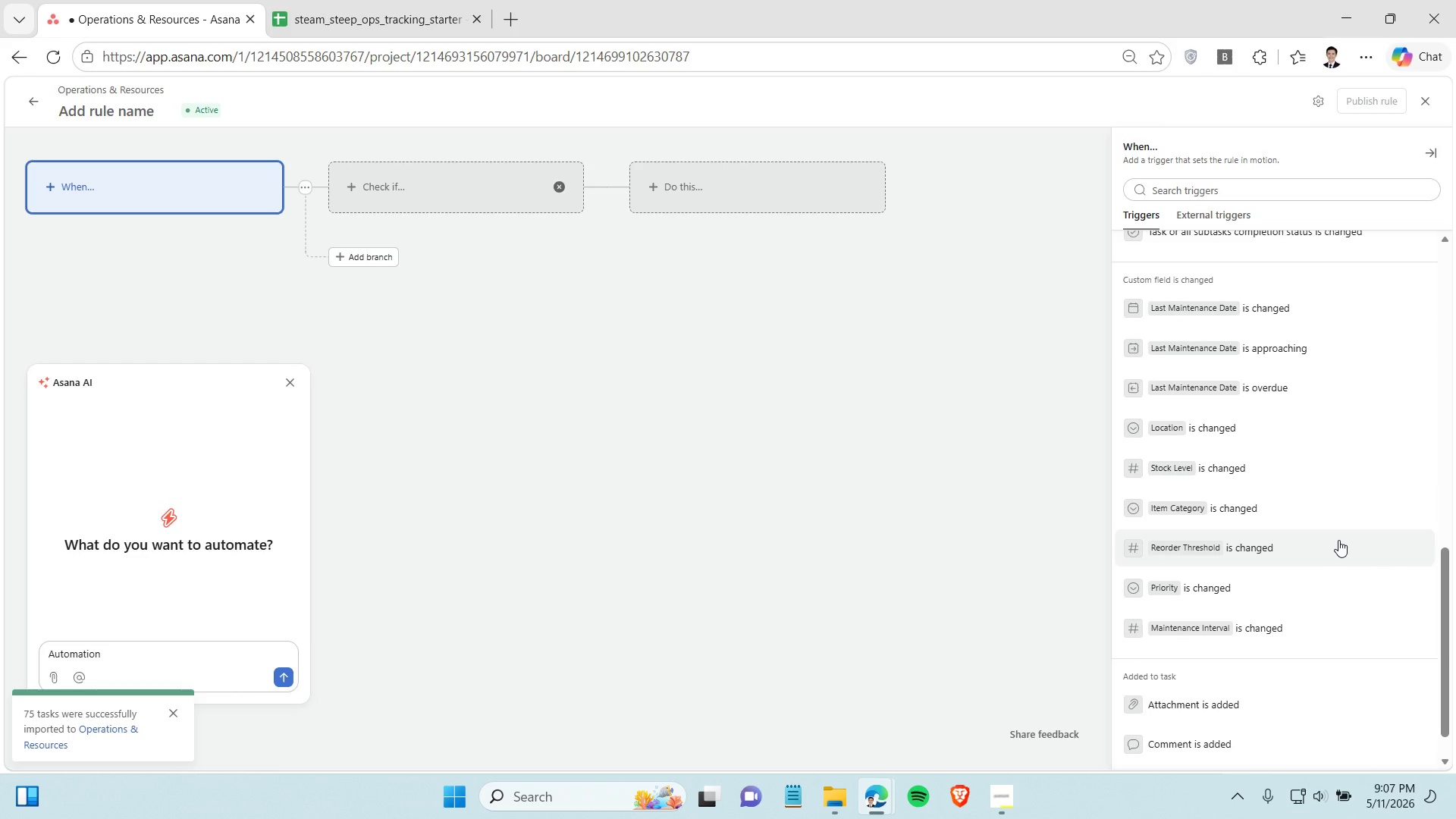 
scroll: coordinate [1336, 537], scroll_direction: up, amount: 1.0
 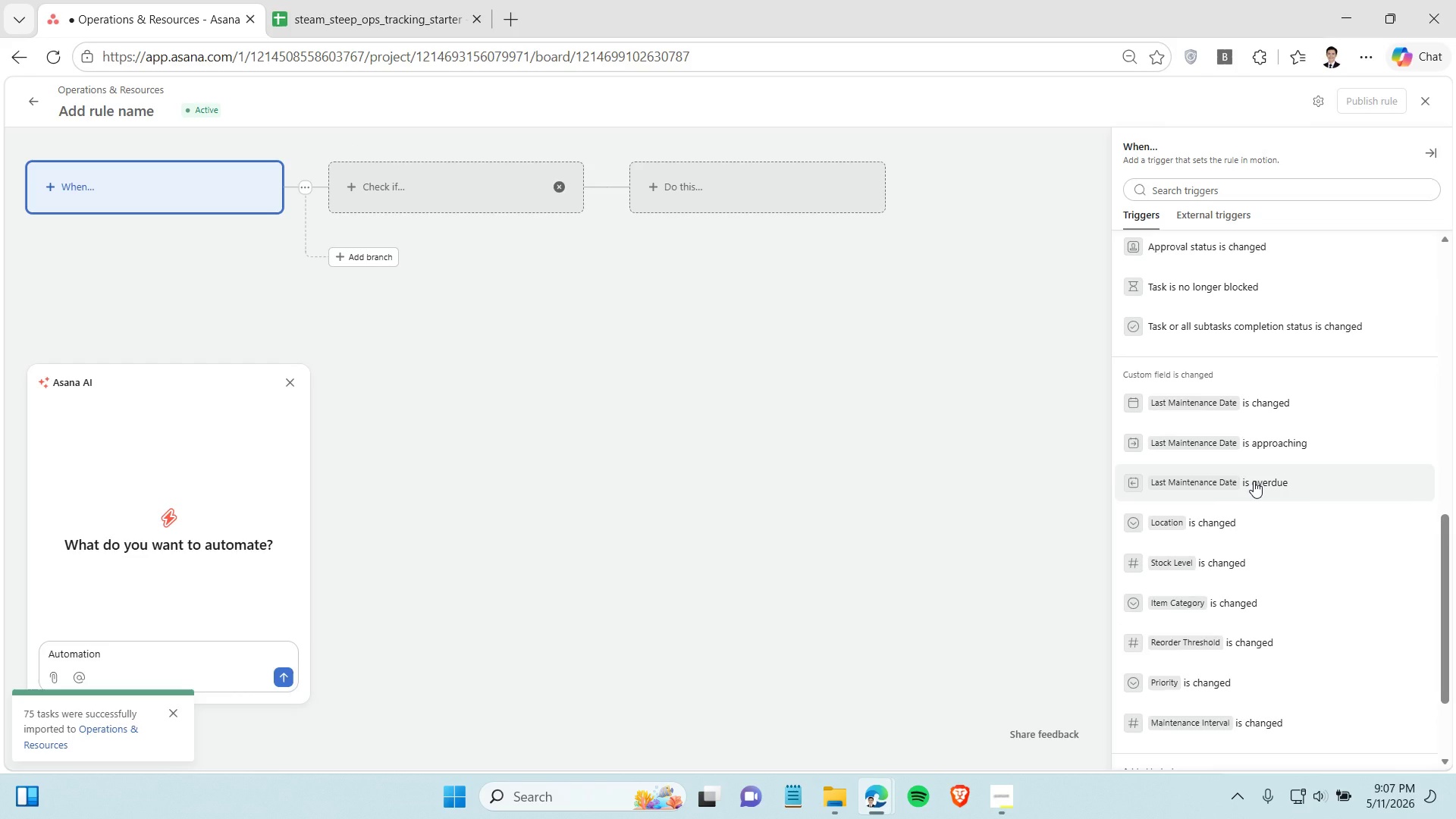 
wait(6.65)
 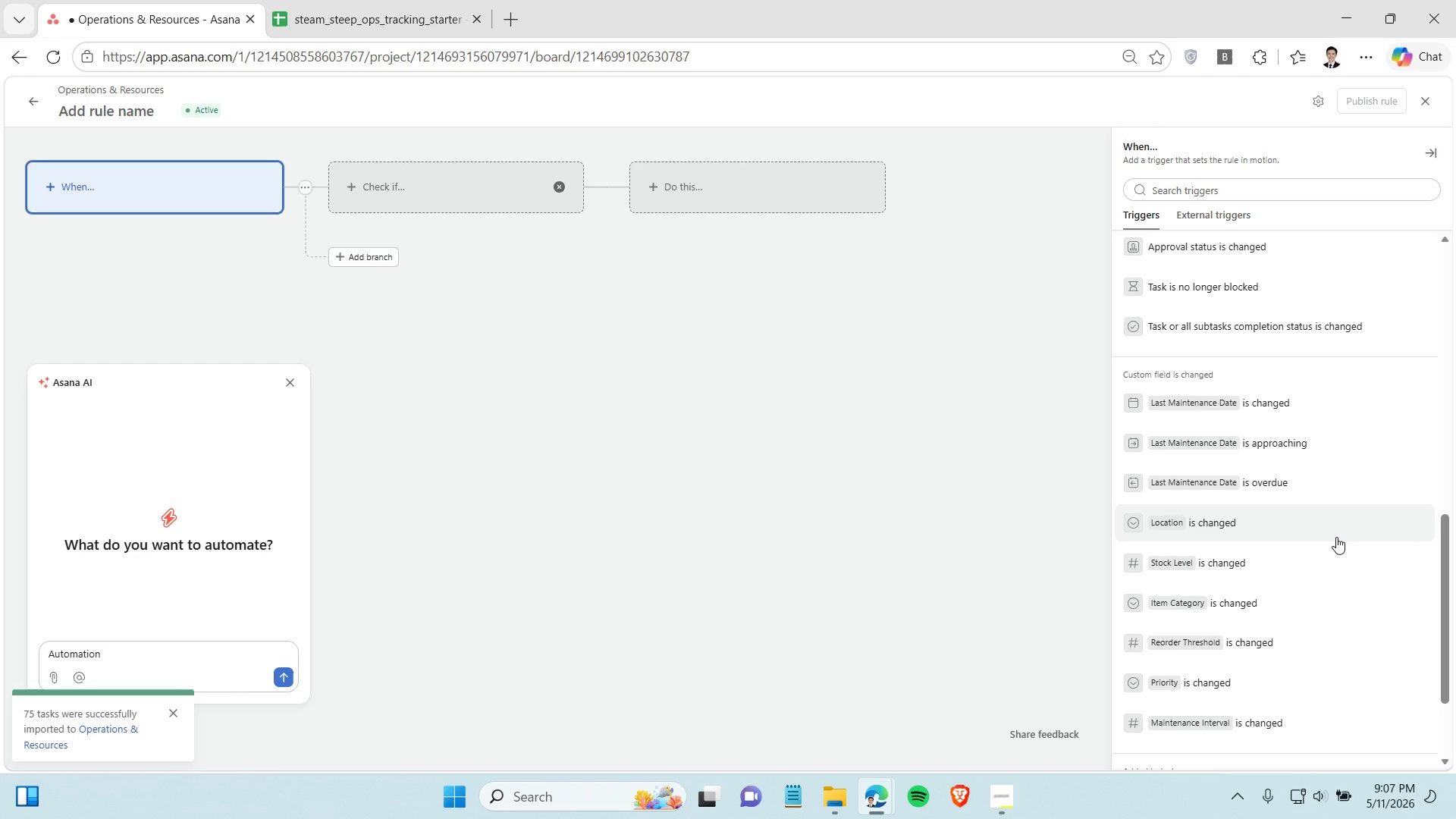 
left_click([360, 0])
 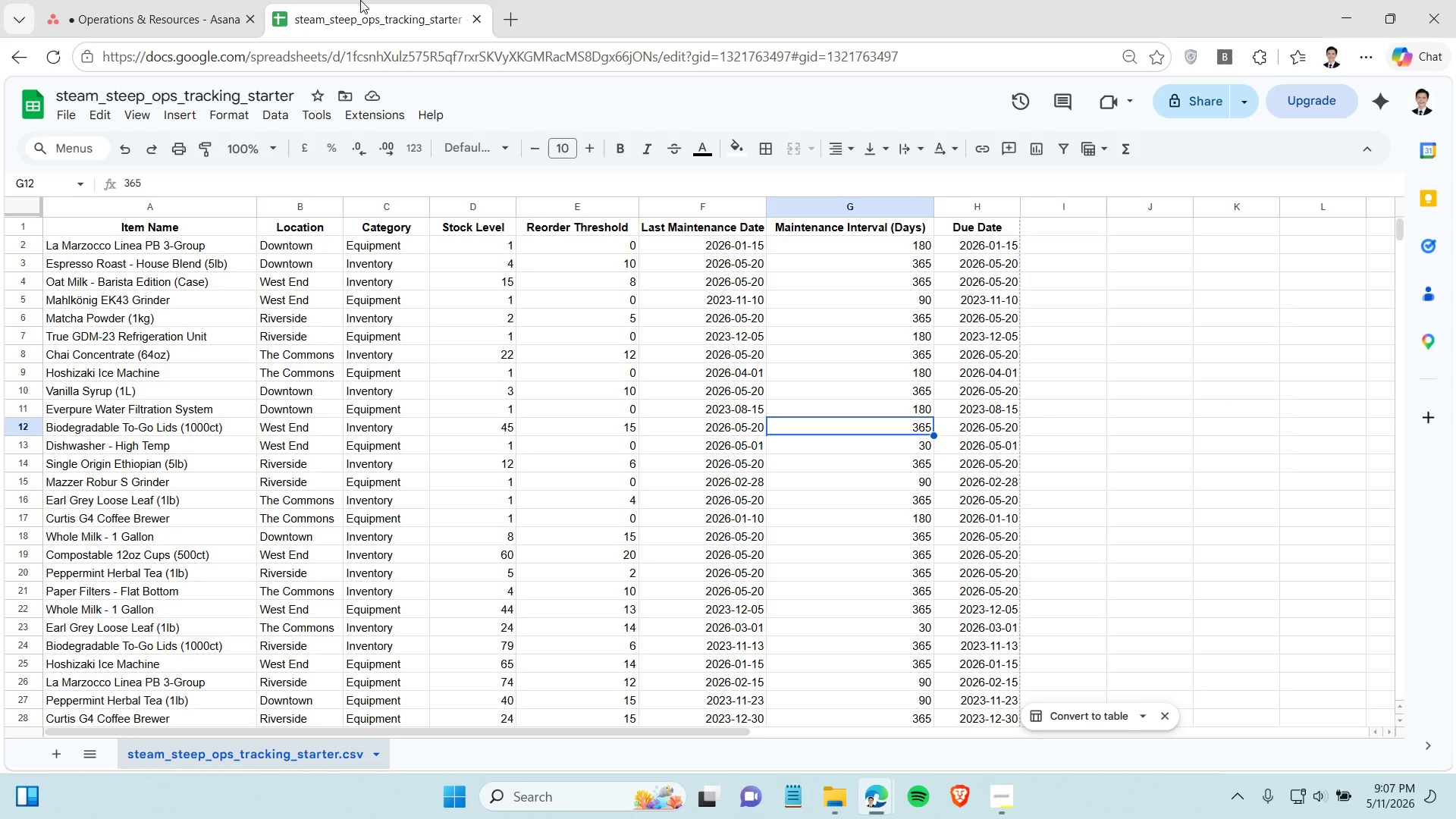 
left_click([168, 19])
 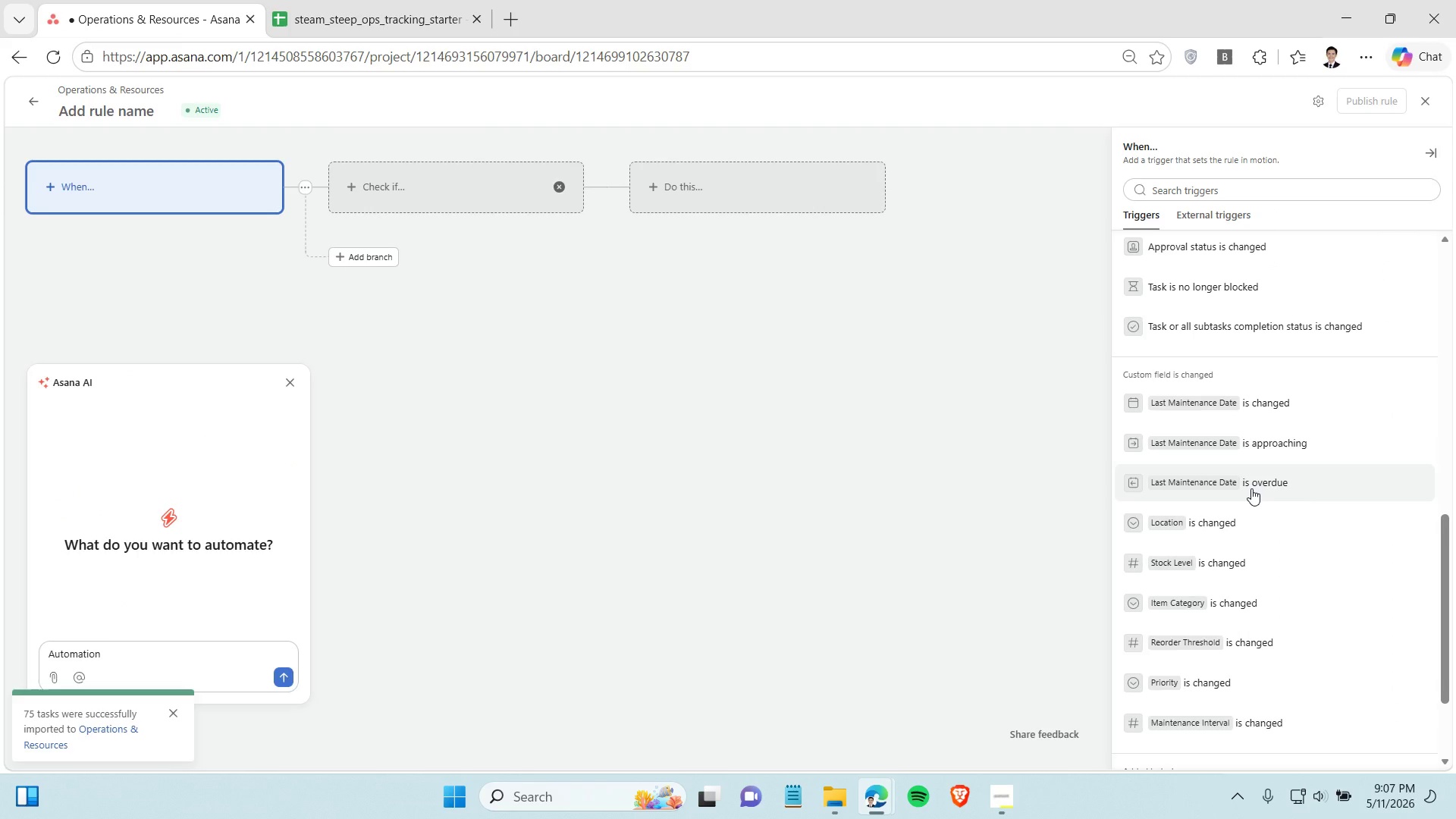 
left_click([1251, 488])
 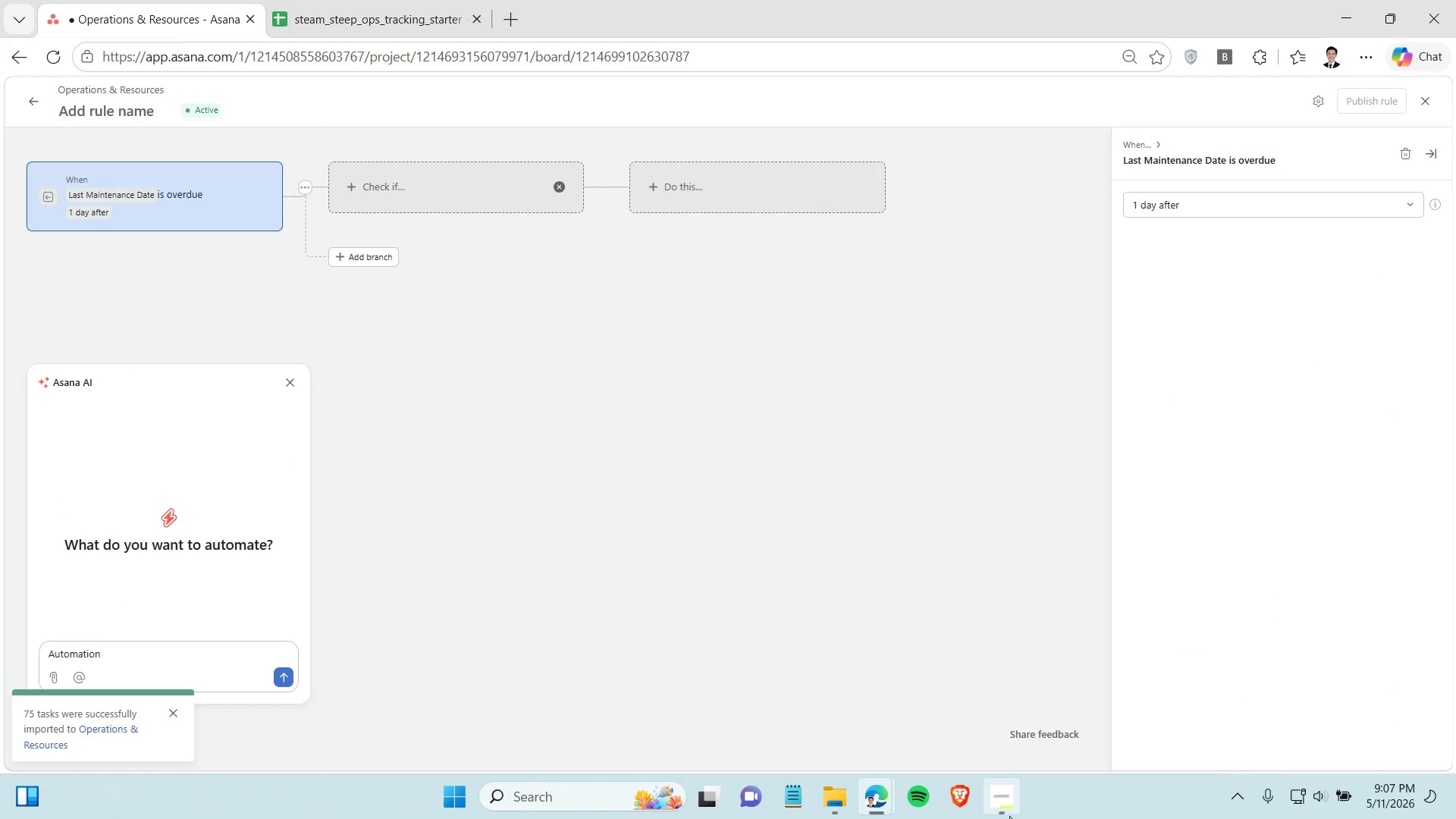 
left_click([1006, 813])
 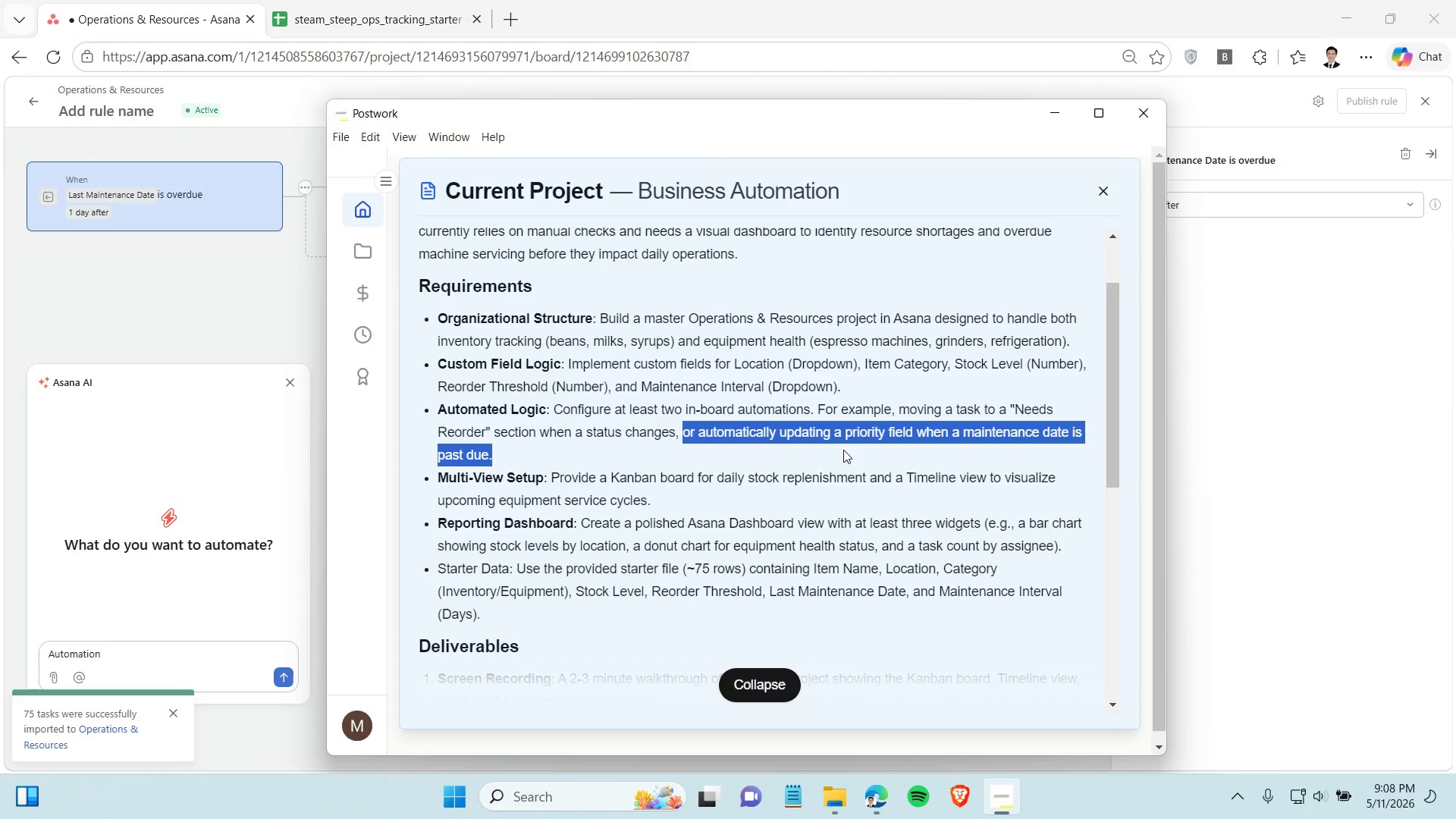 
wait(30.17)
 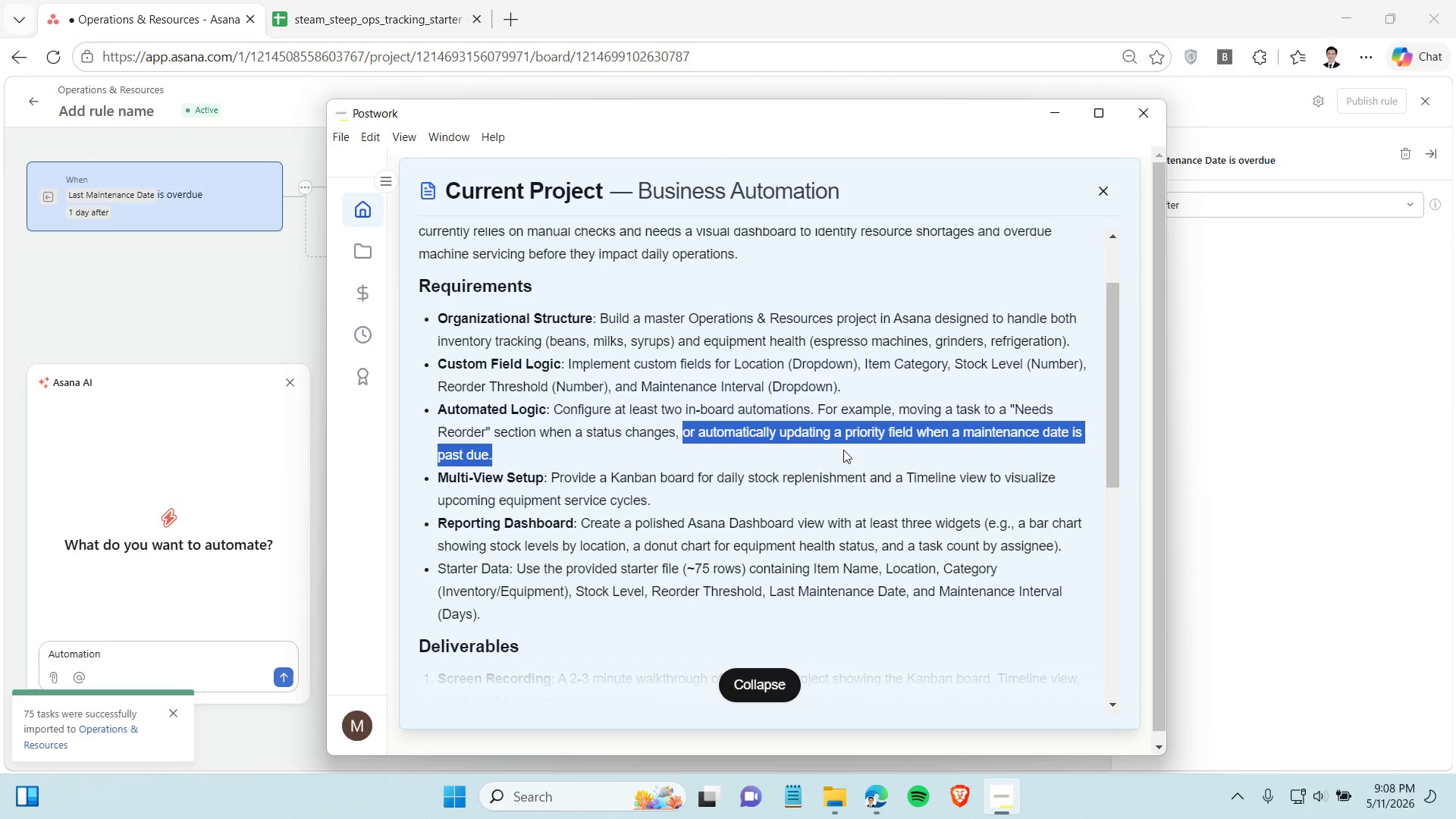 
left_click([1253, 209])
 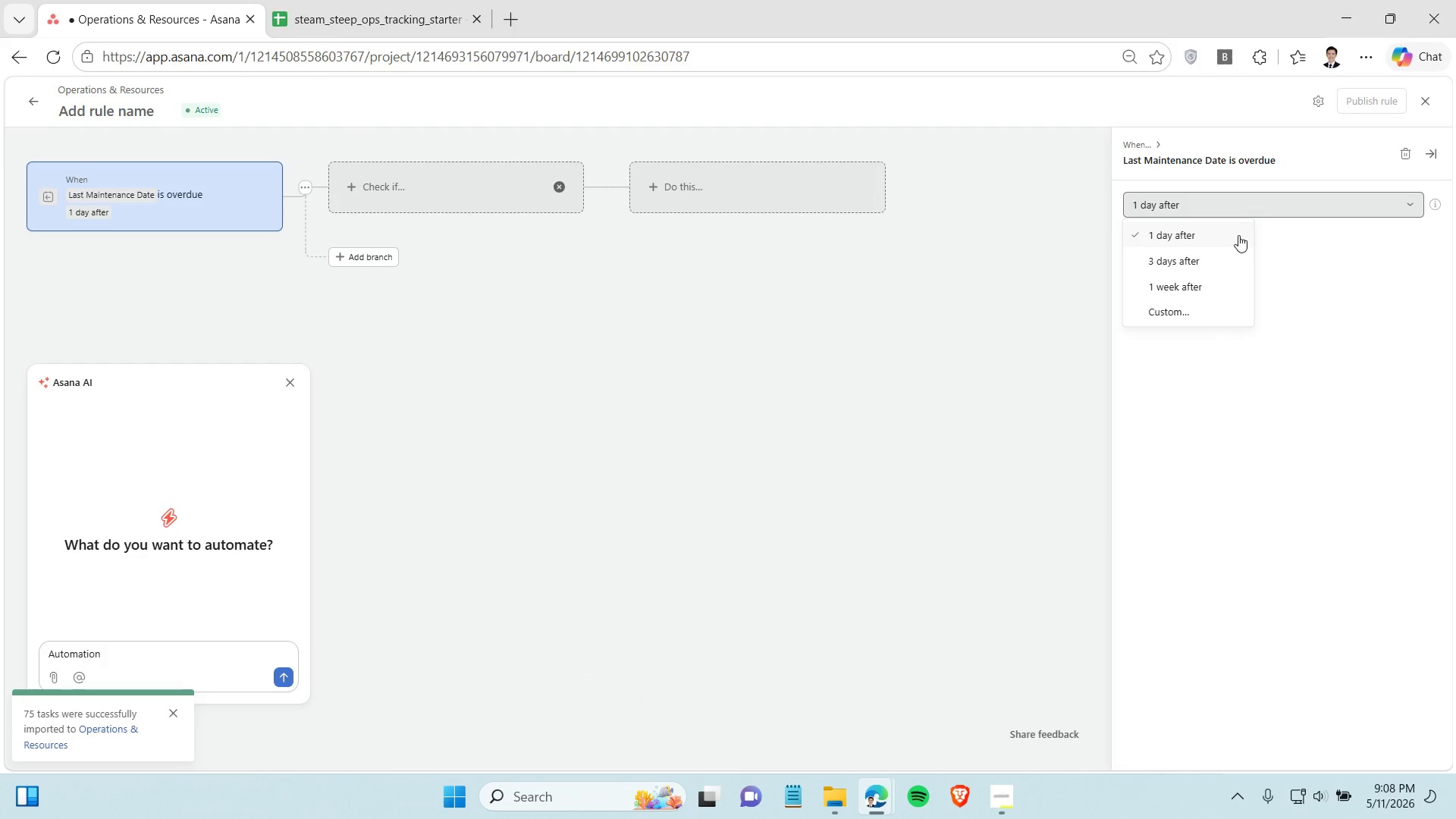 
left_click([1228, 238])
 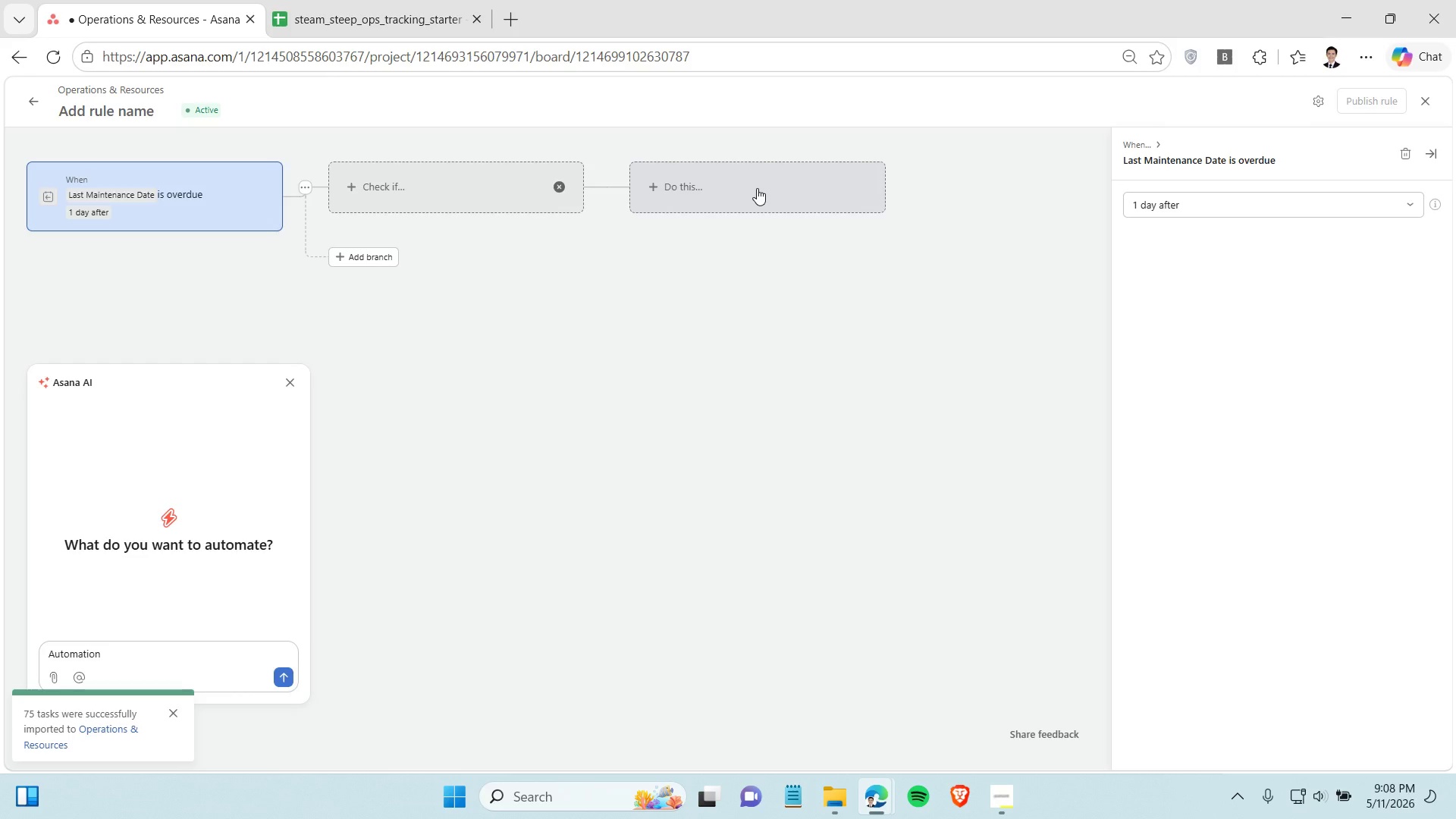 
wait(5.88)
 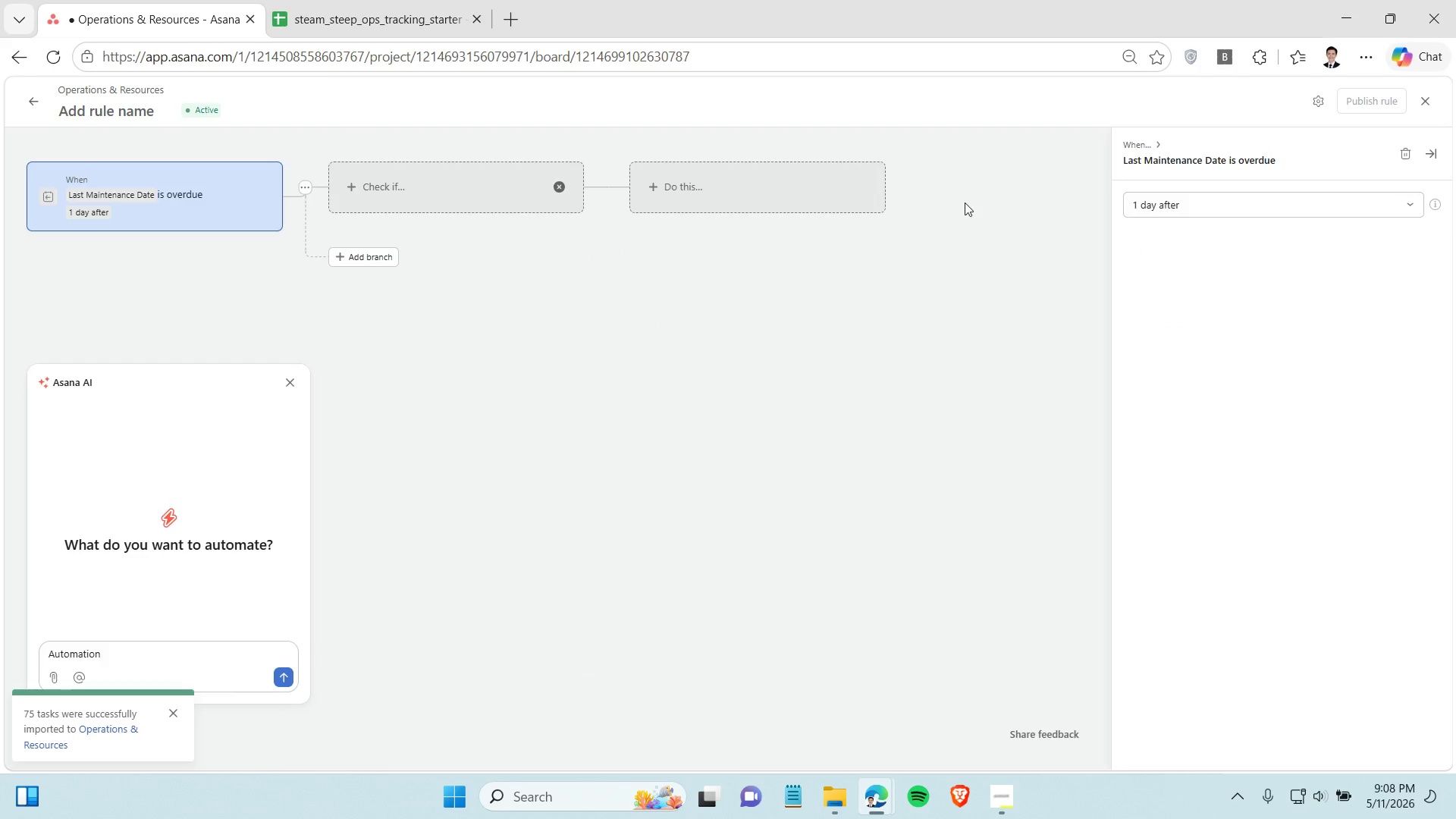 
left_click([1166, 196])
 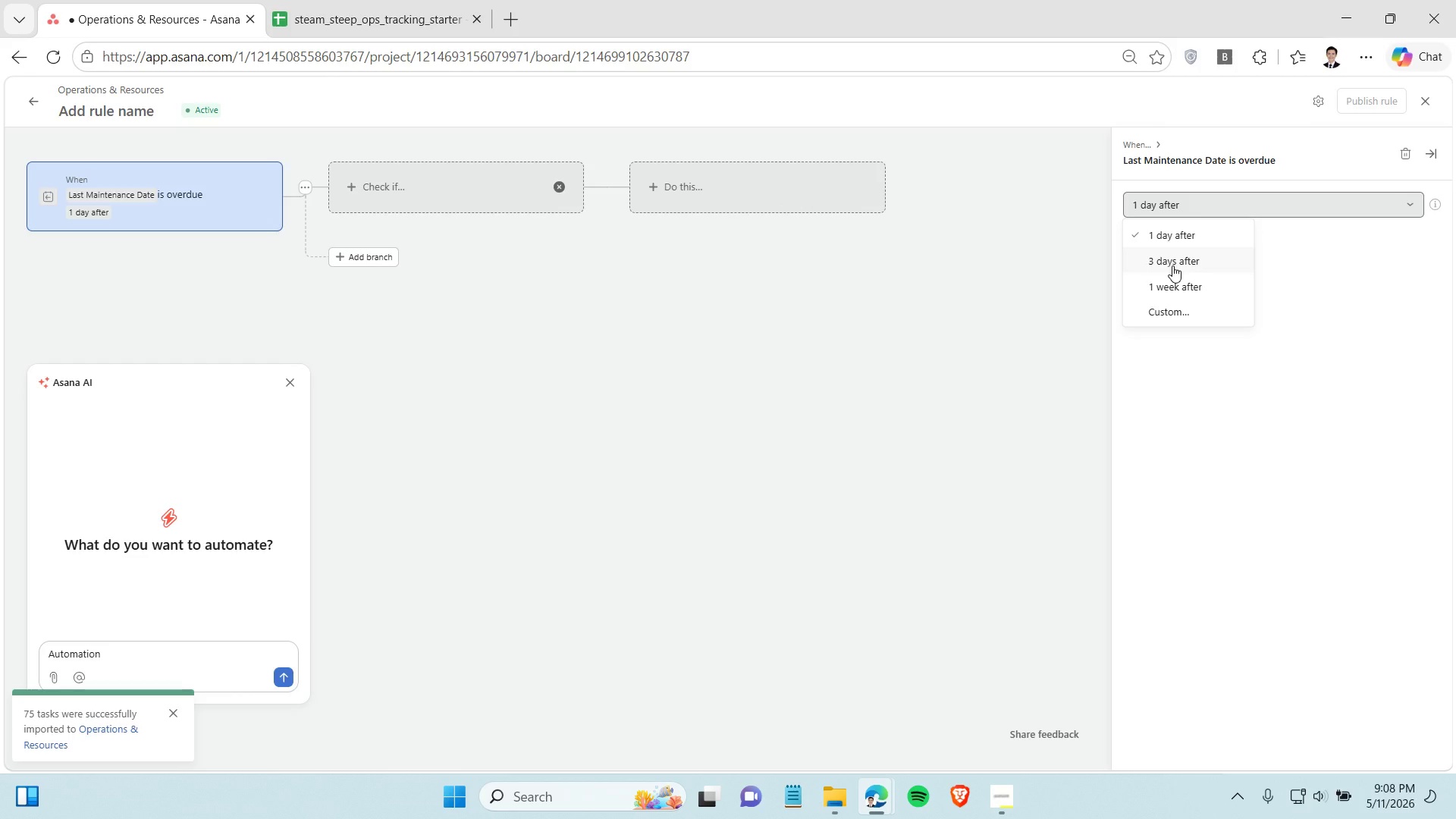 
left_click([1172, 265])
 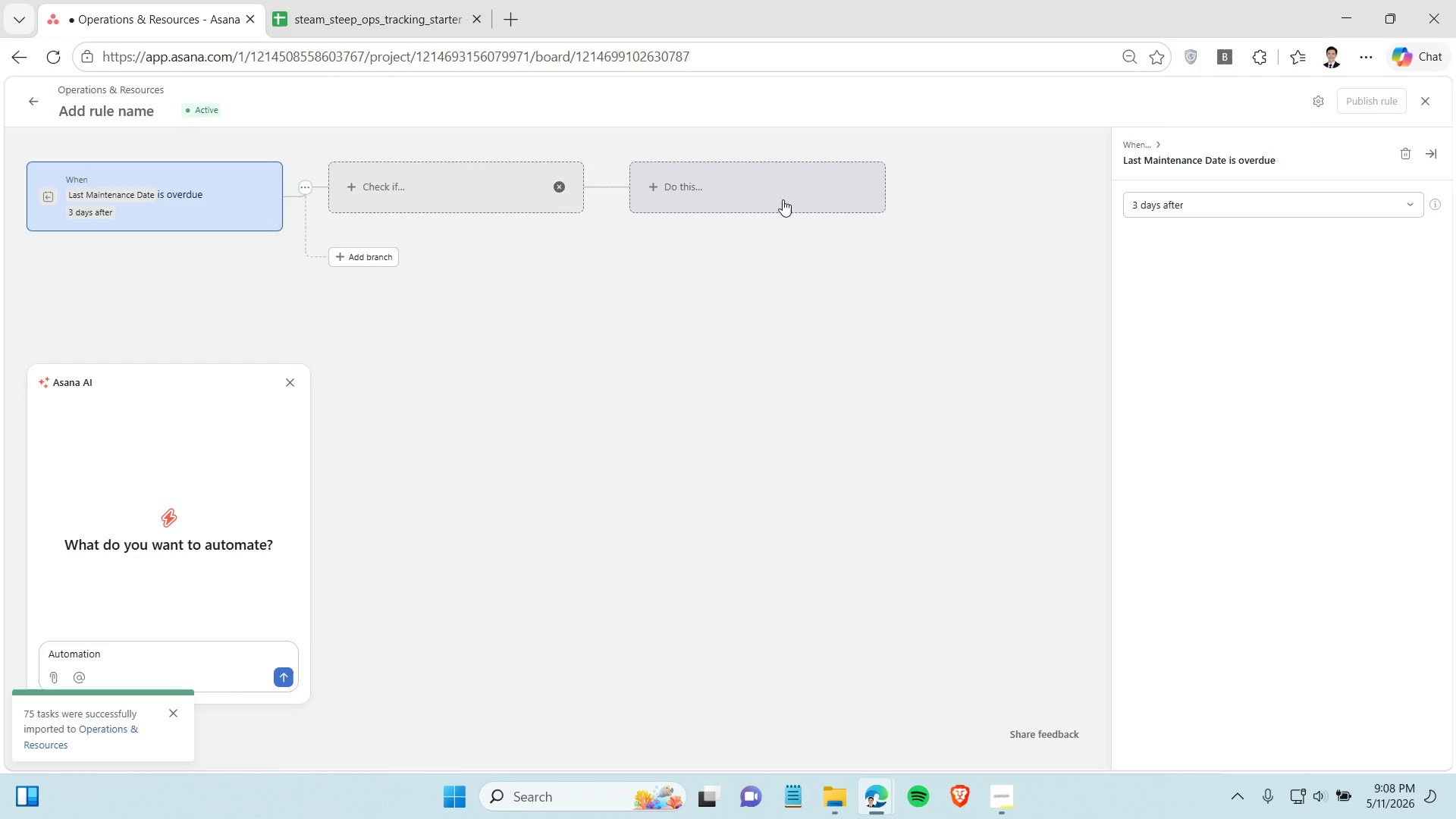 
left_click([780, 199])
 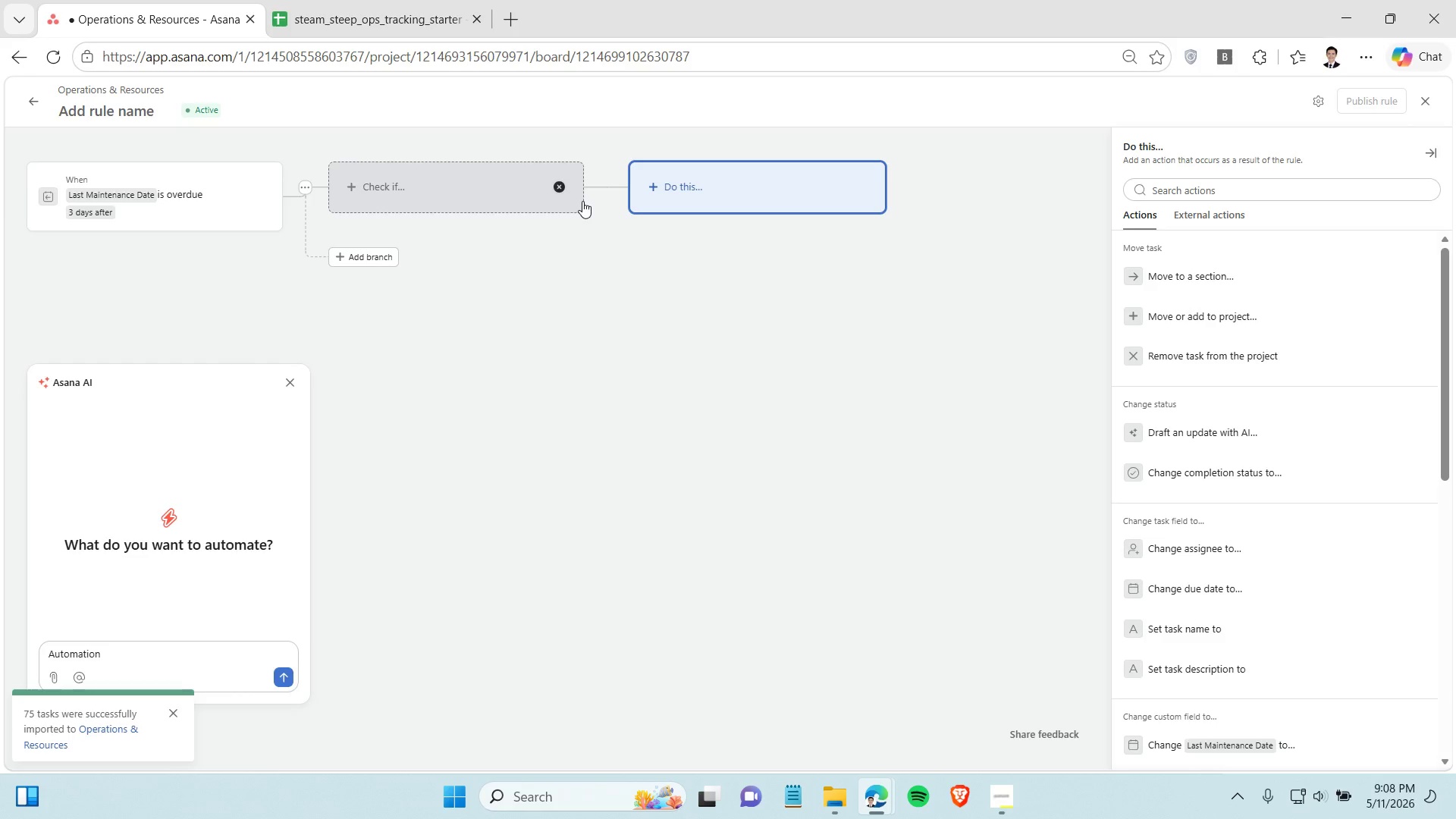 
left_click([562, 184])
 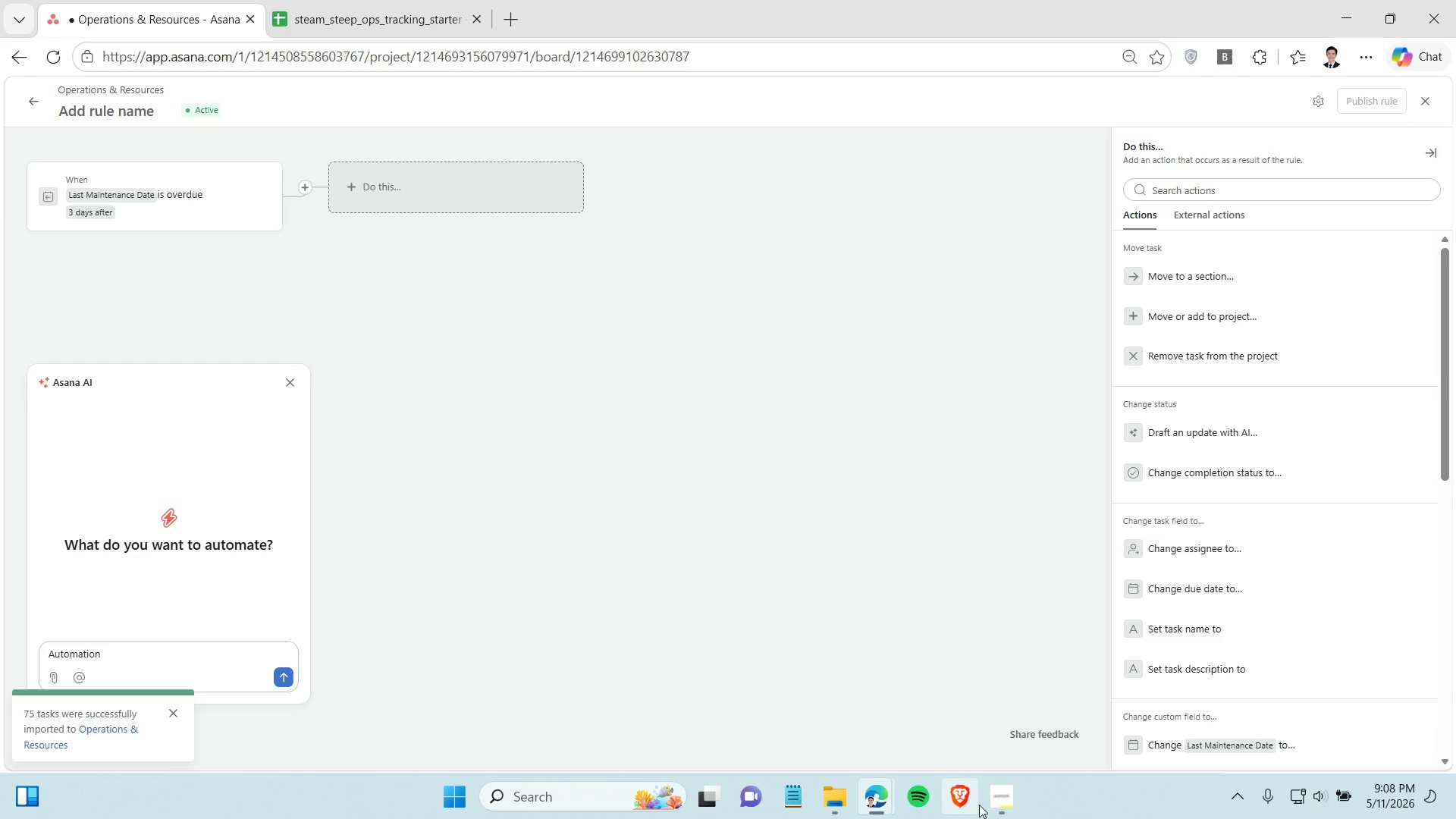 
left_click([996, 803])
 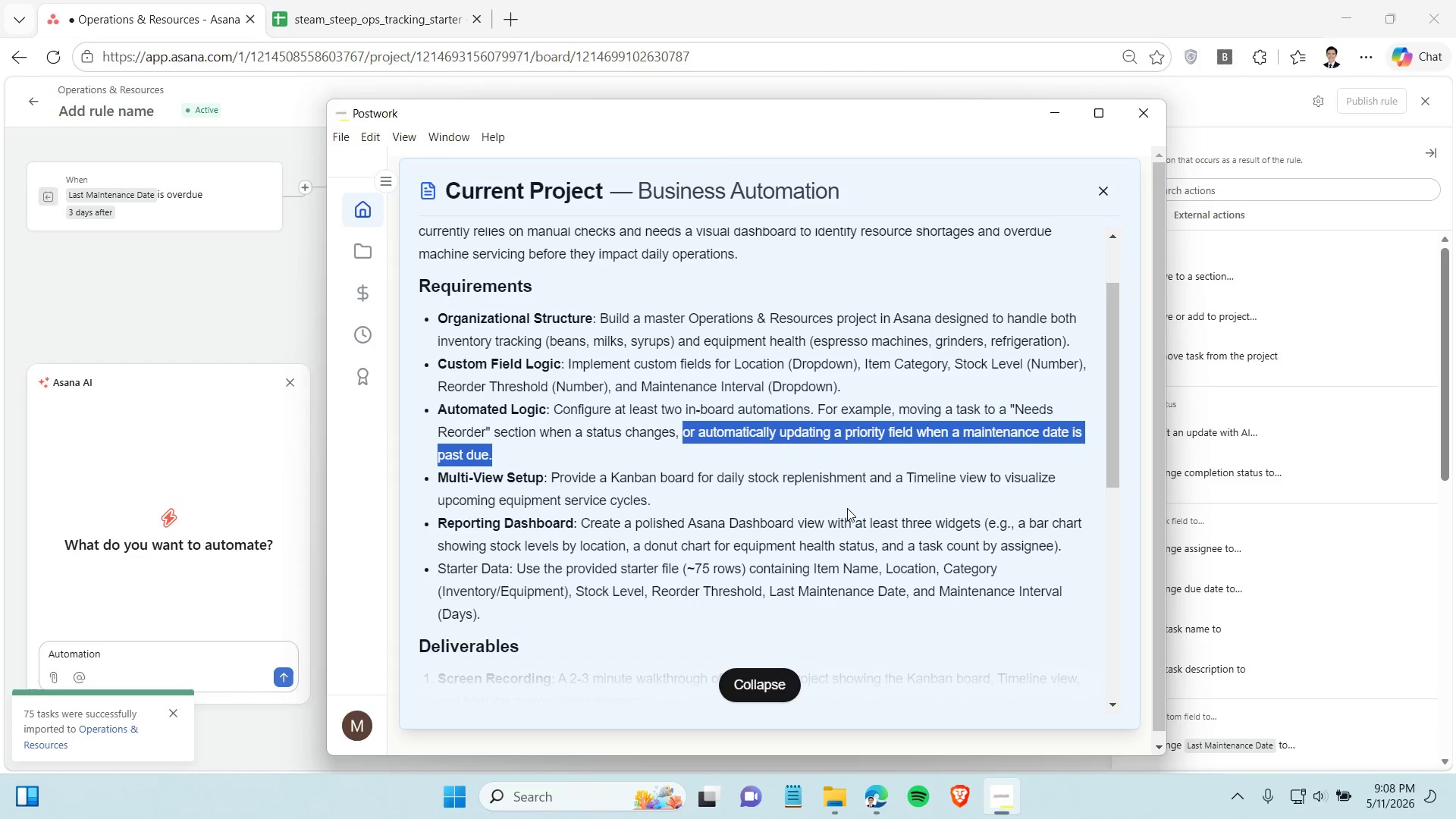 
wait(31.27)
 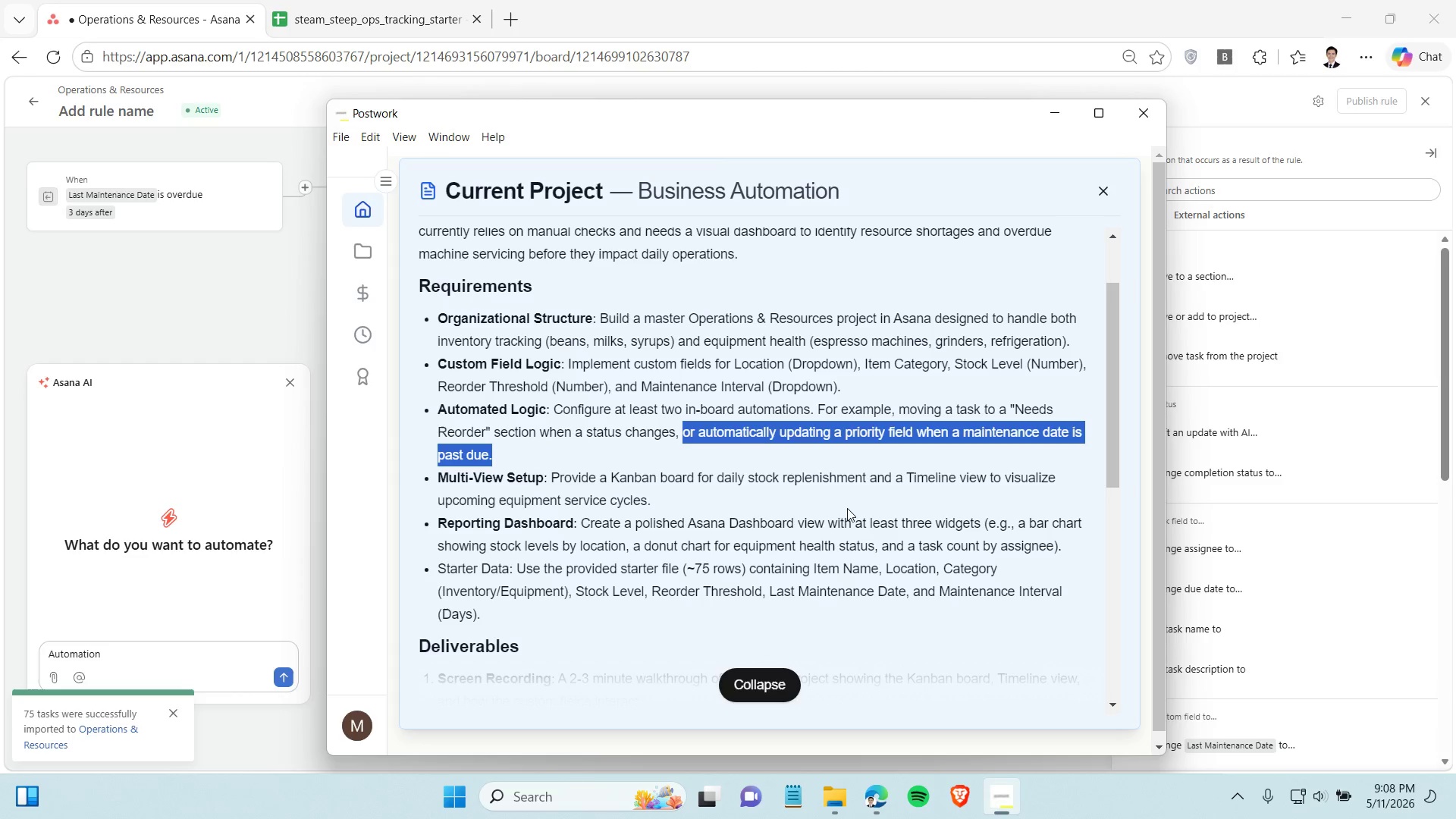 
left_click([1008, 798])